 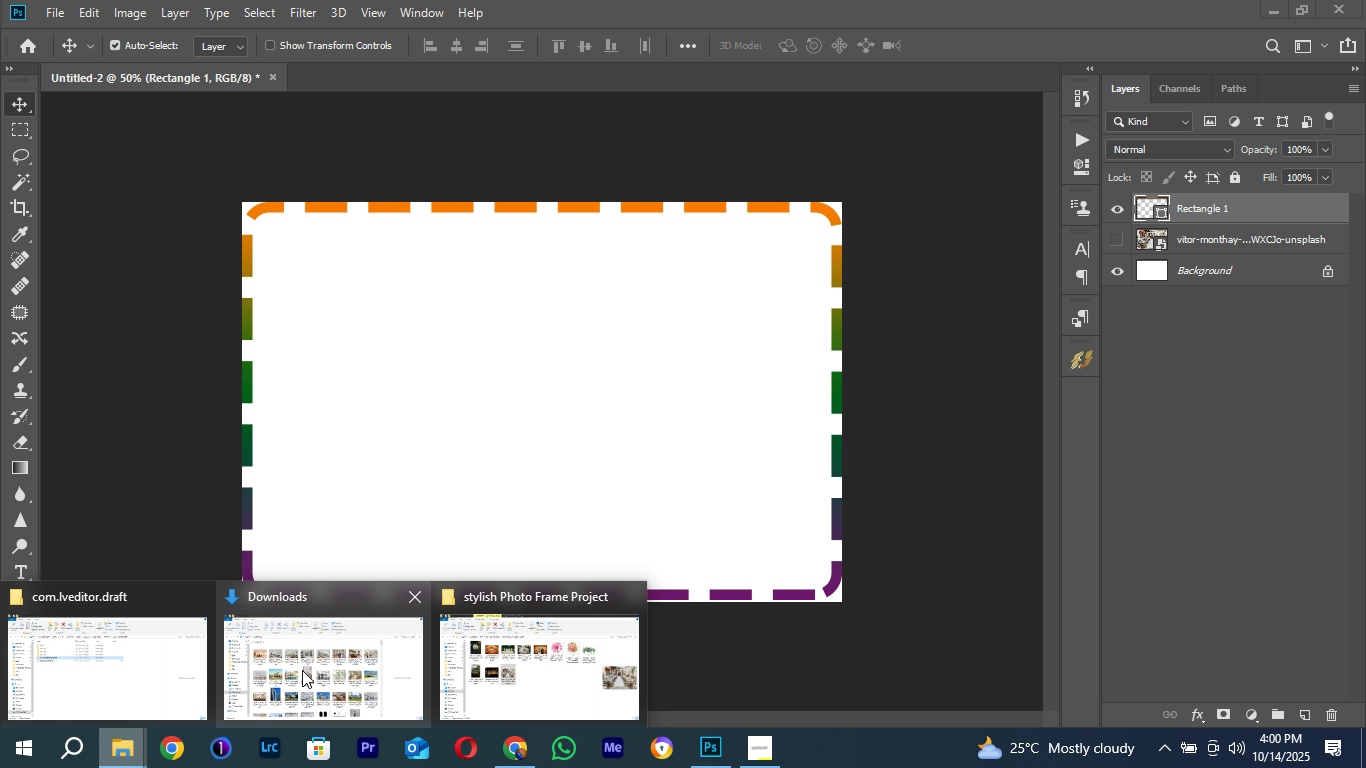 
left_click([547, 673])
 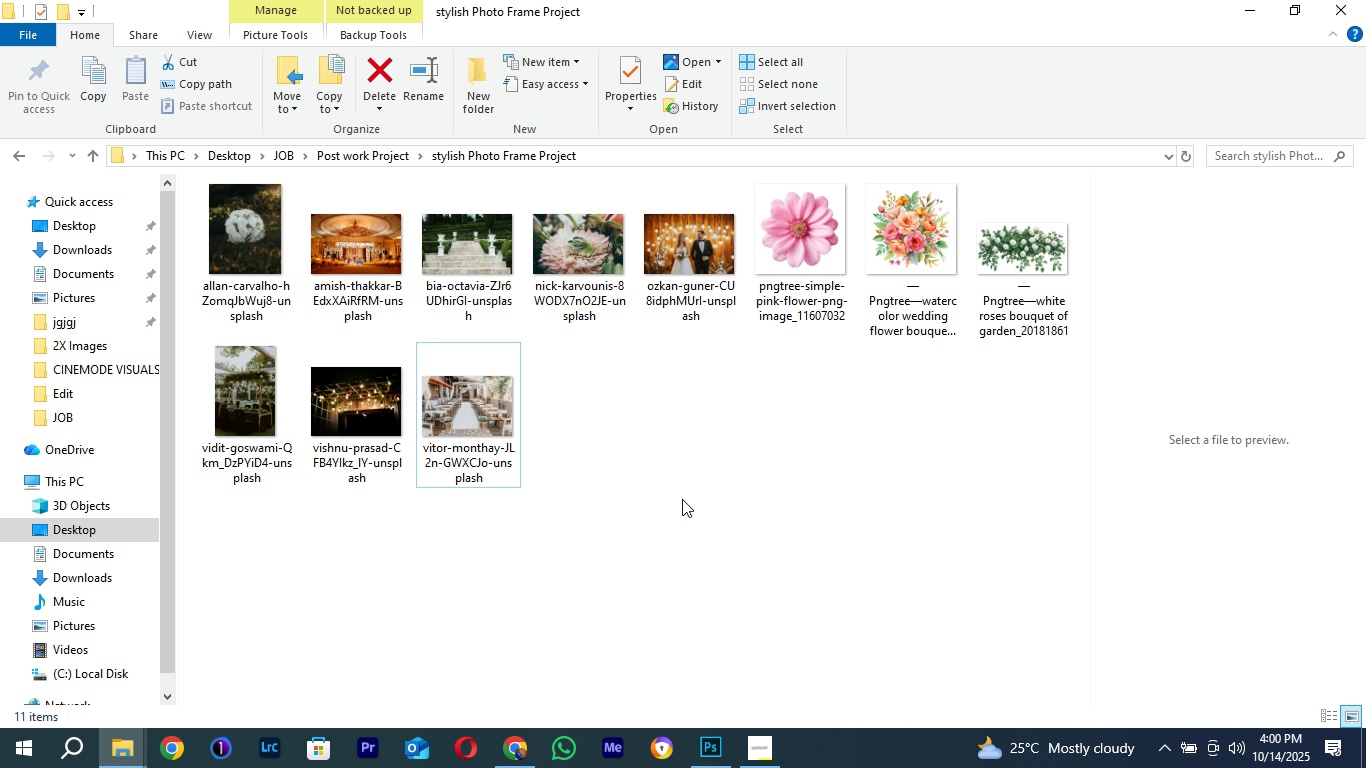 
left_click([682, 499])
 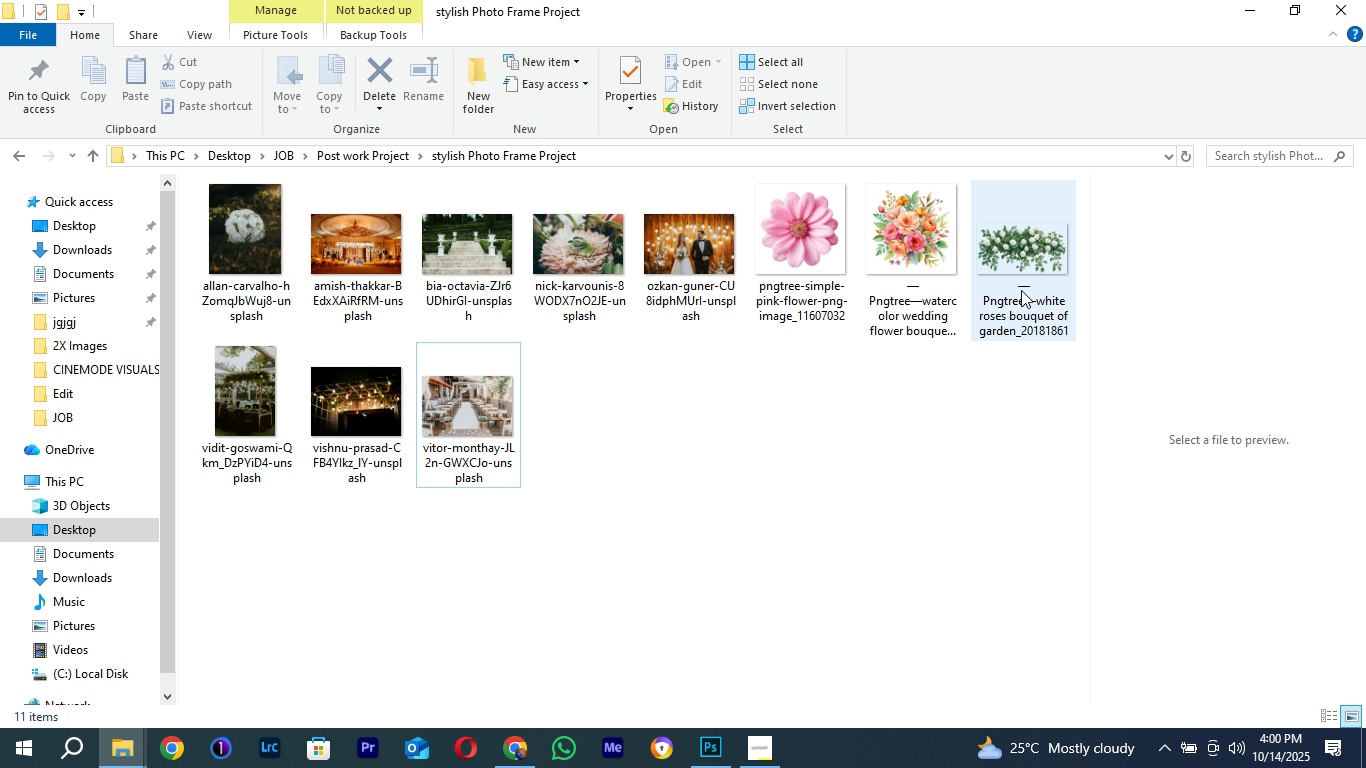 
left_click([1021, 290])
 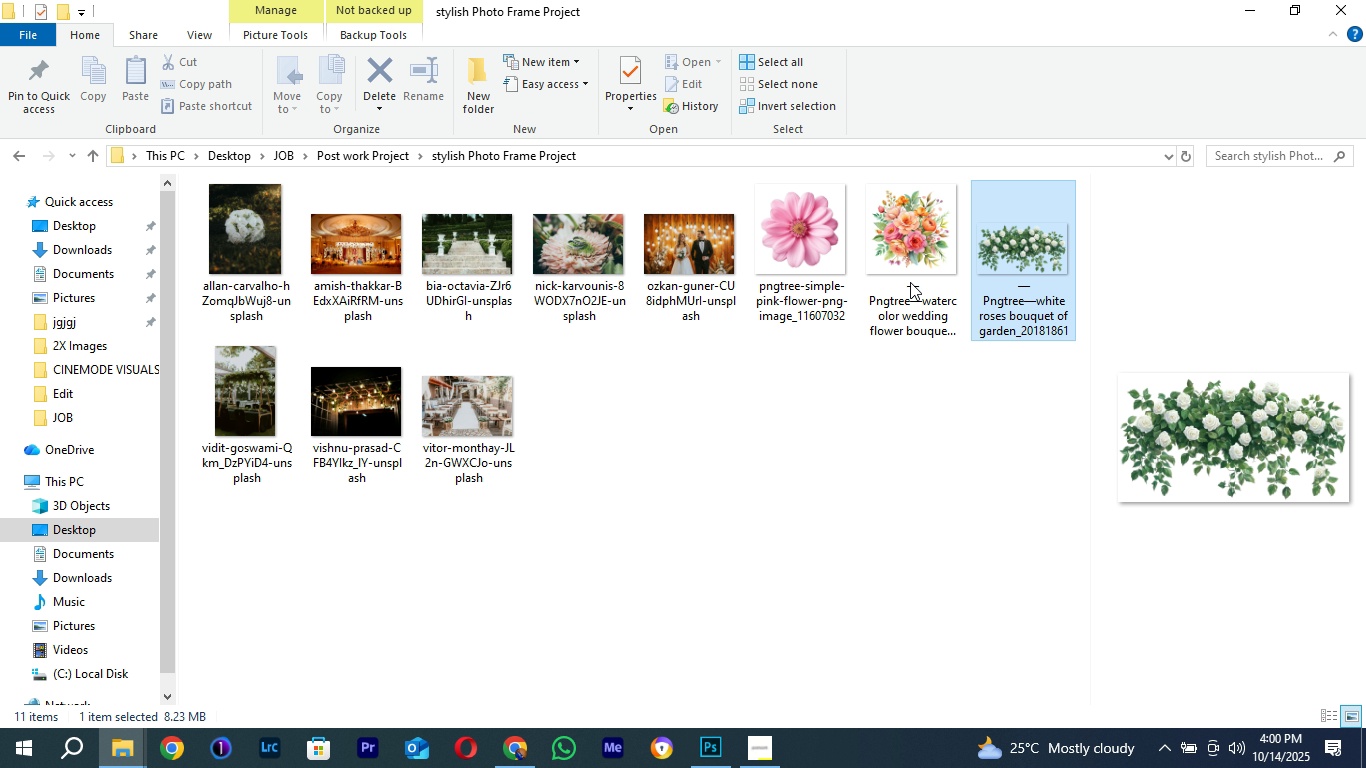 
hold_key(key=ControlLeft, duration=1.5)
left_click([912, 258])
 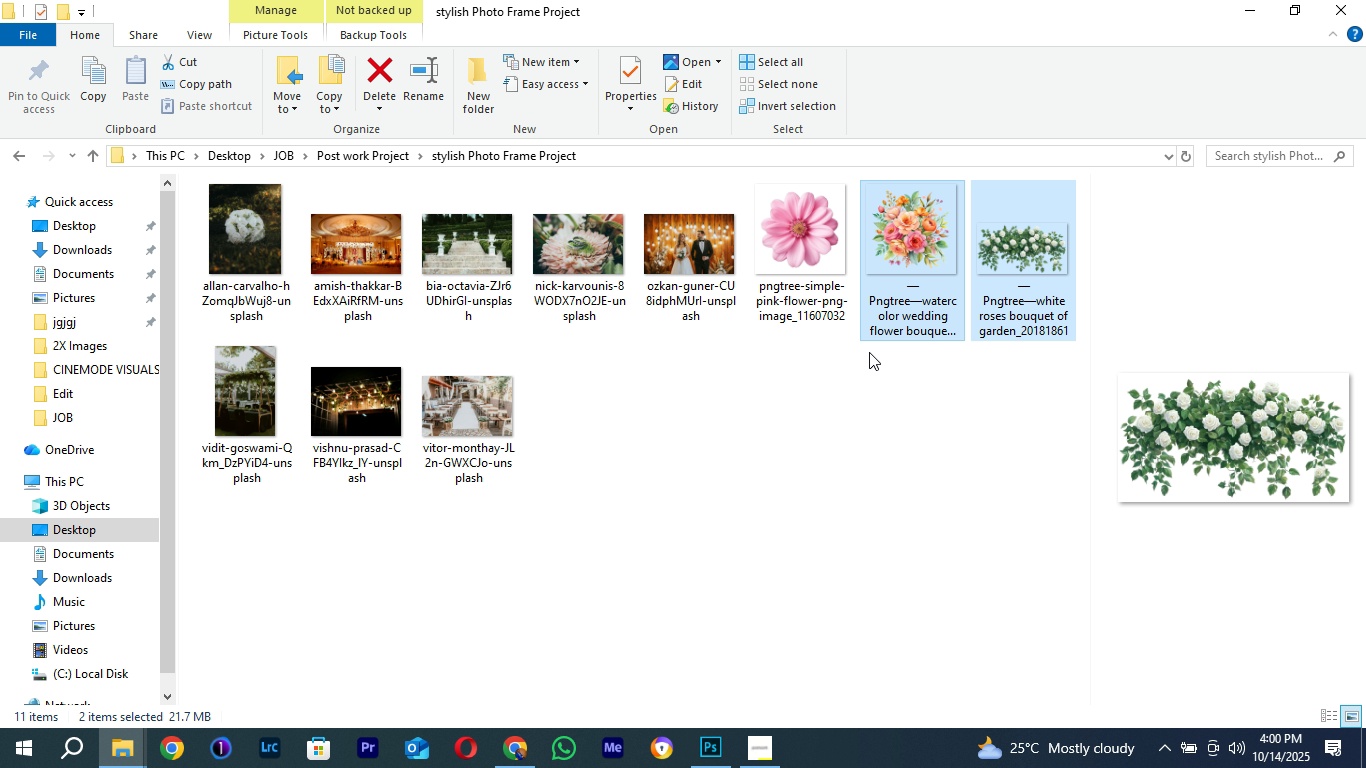 
hold_key(key=ControlLeft, duration=0.59)
left_click([806, 248])
 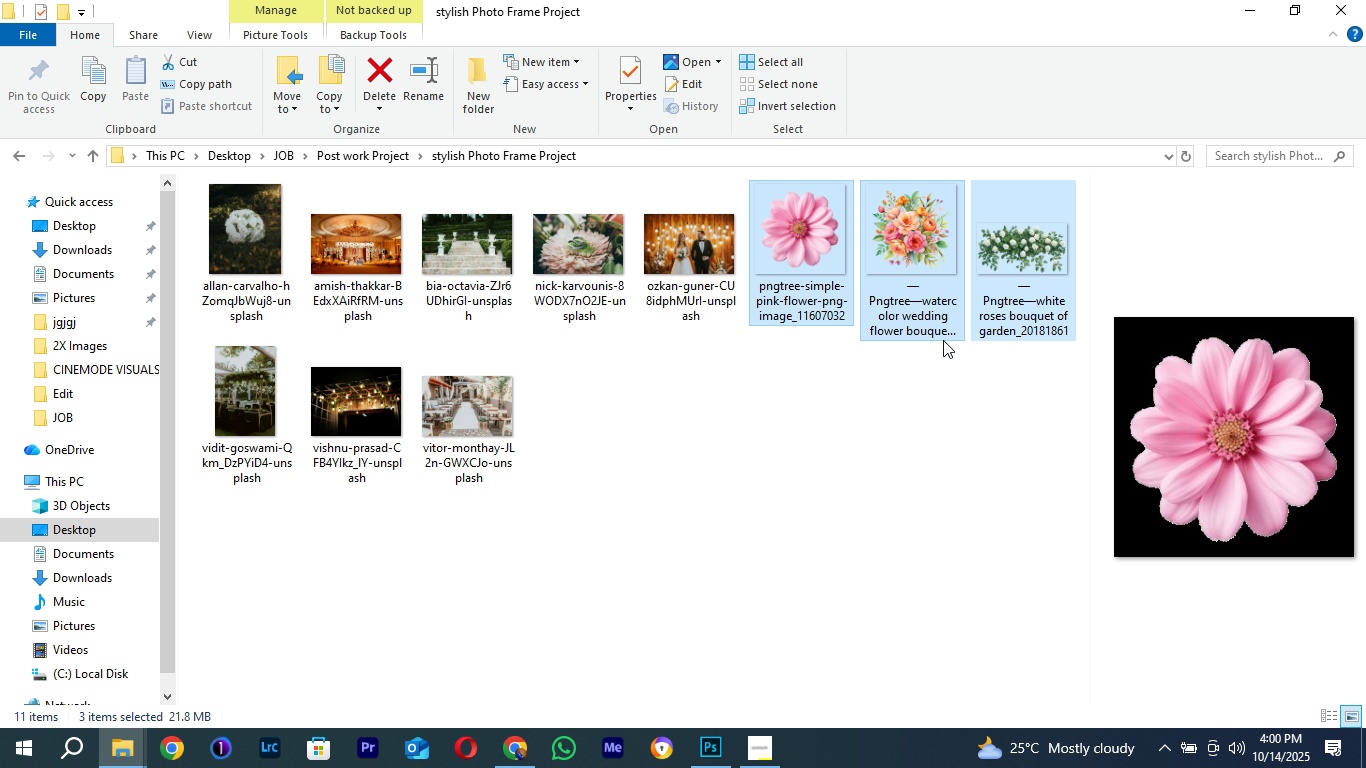 
mouse_move([1004, 306])
 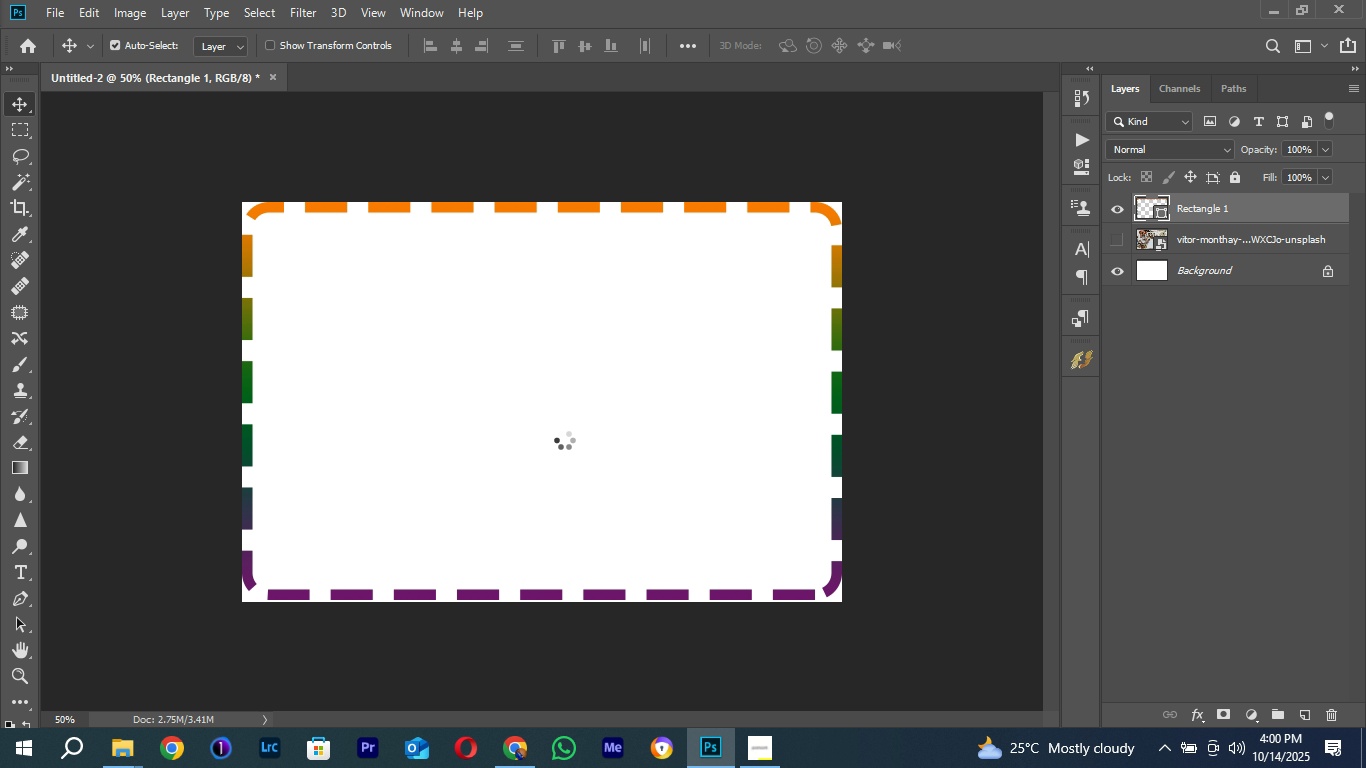 
wait(18.15)
 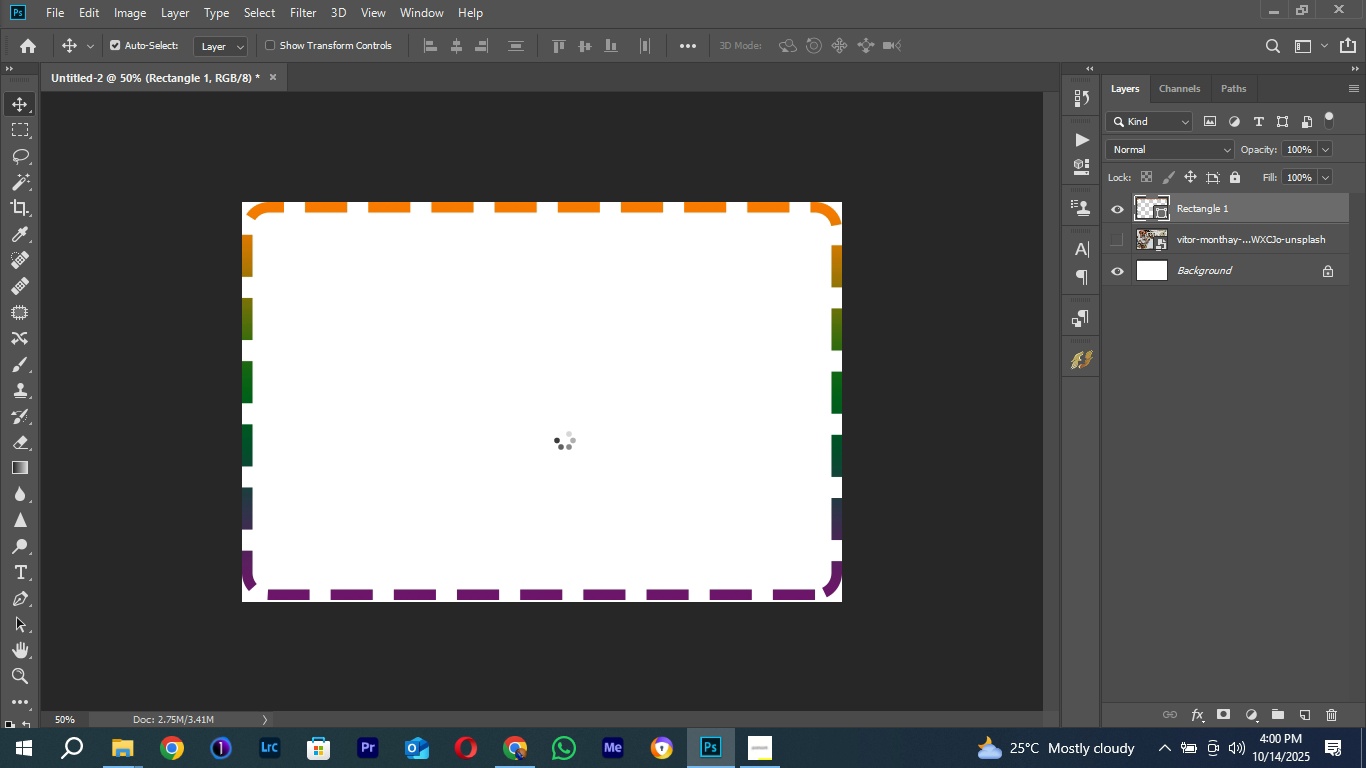 
left_click([754, 48])
 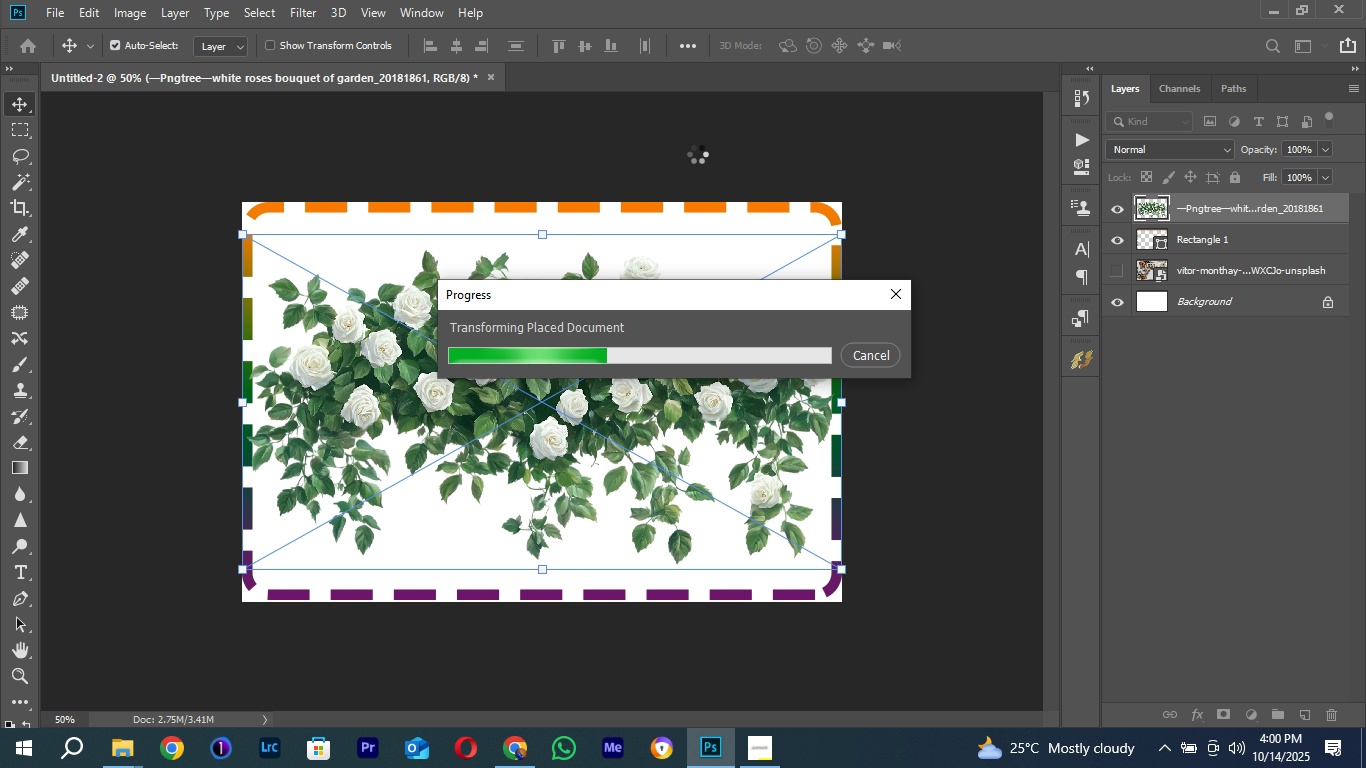 
wait(9.54)
 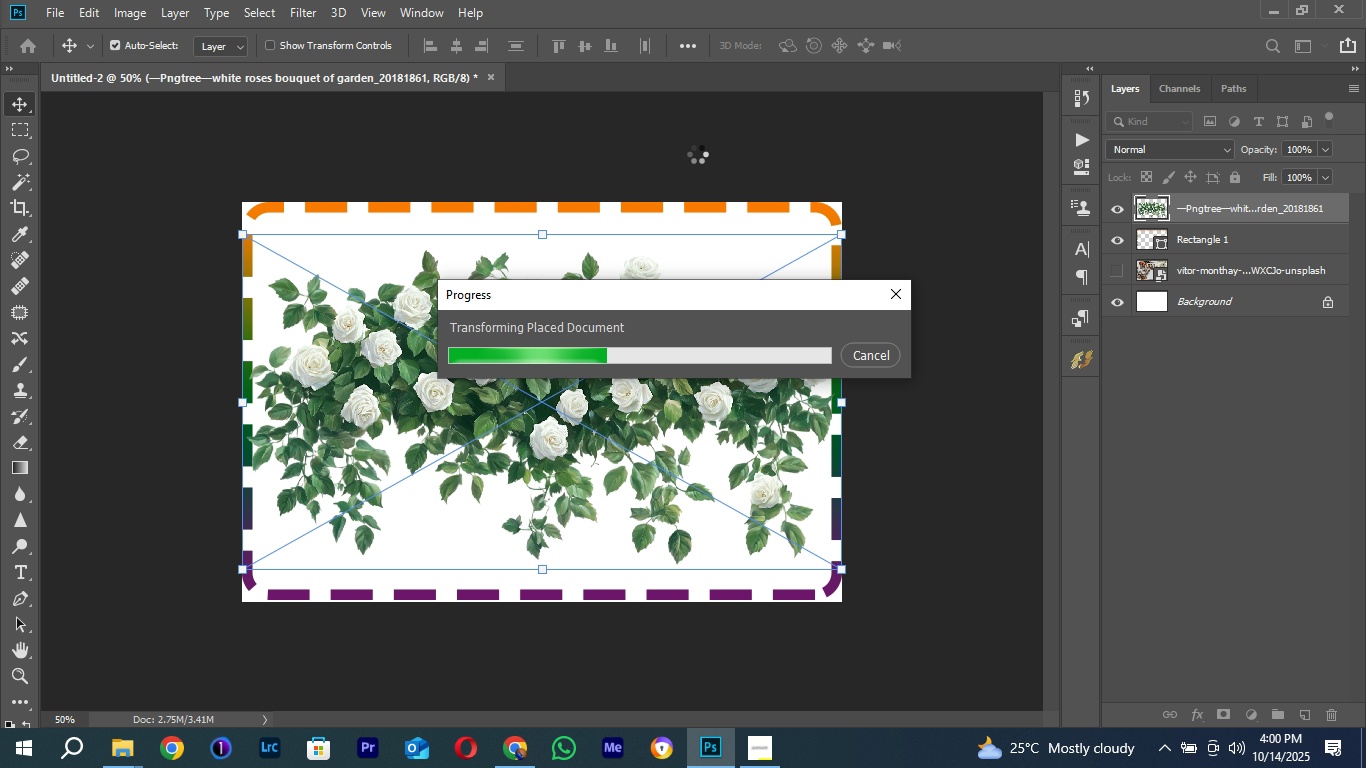 
left_click([763, 36])
 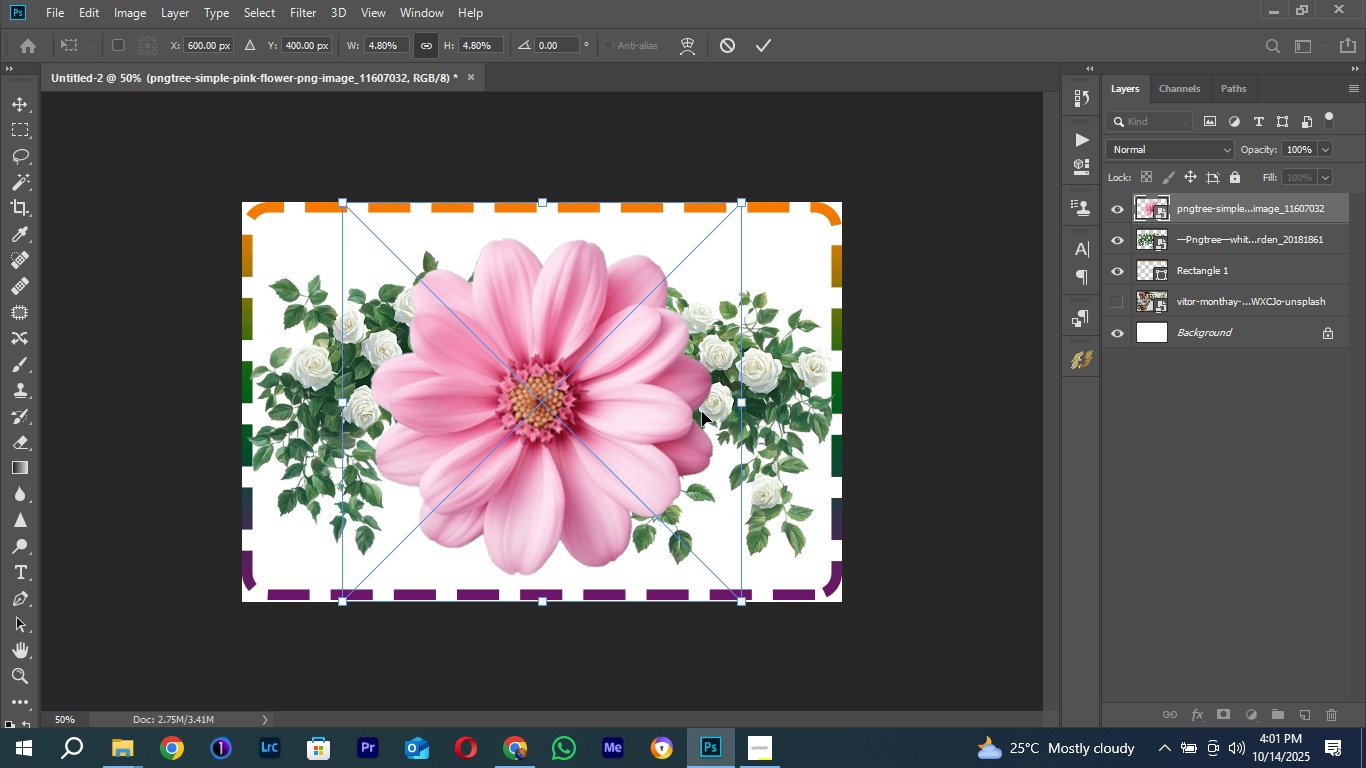 
wait(41.66)
 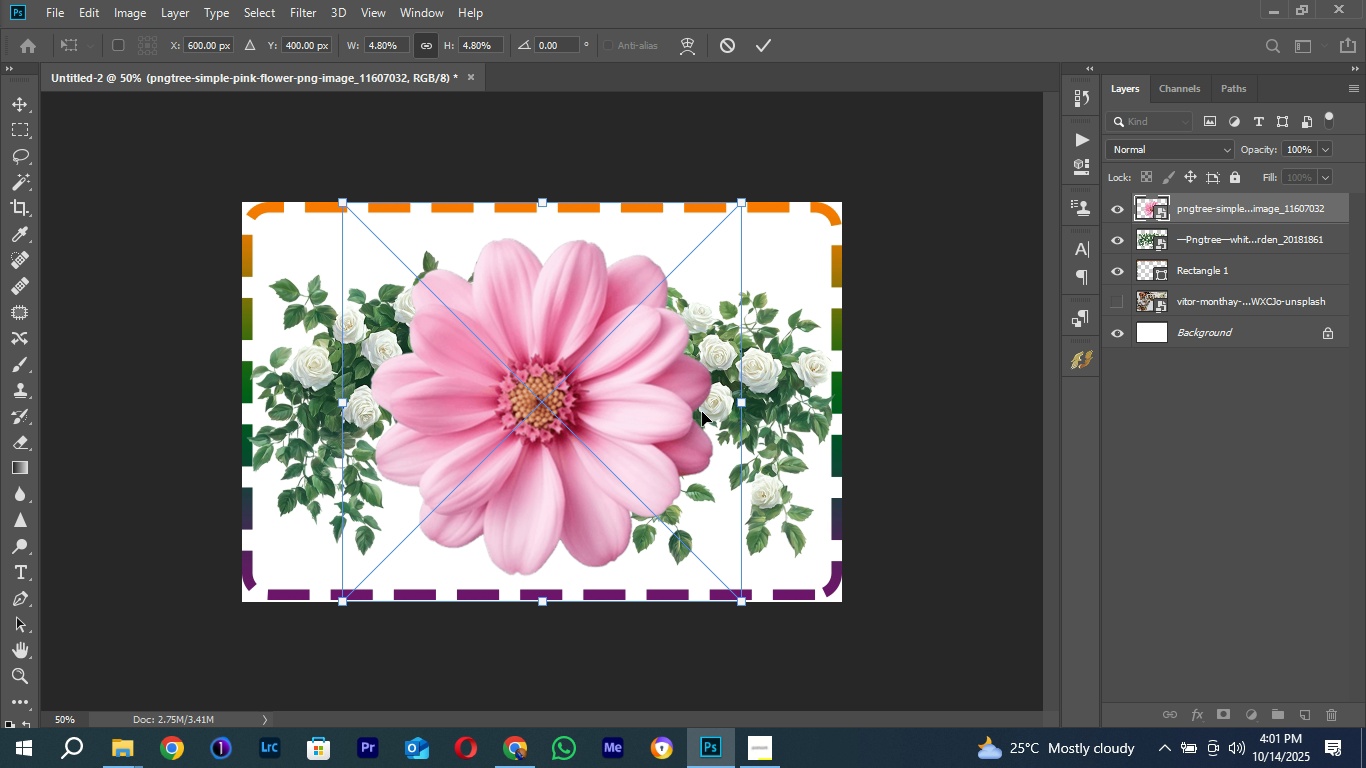 
left_click([769, 44])
 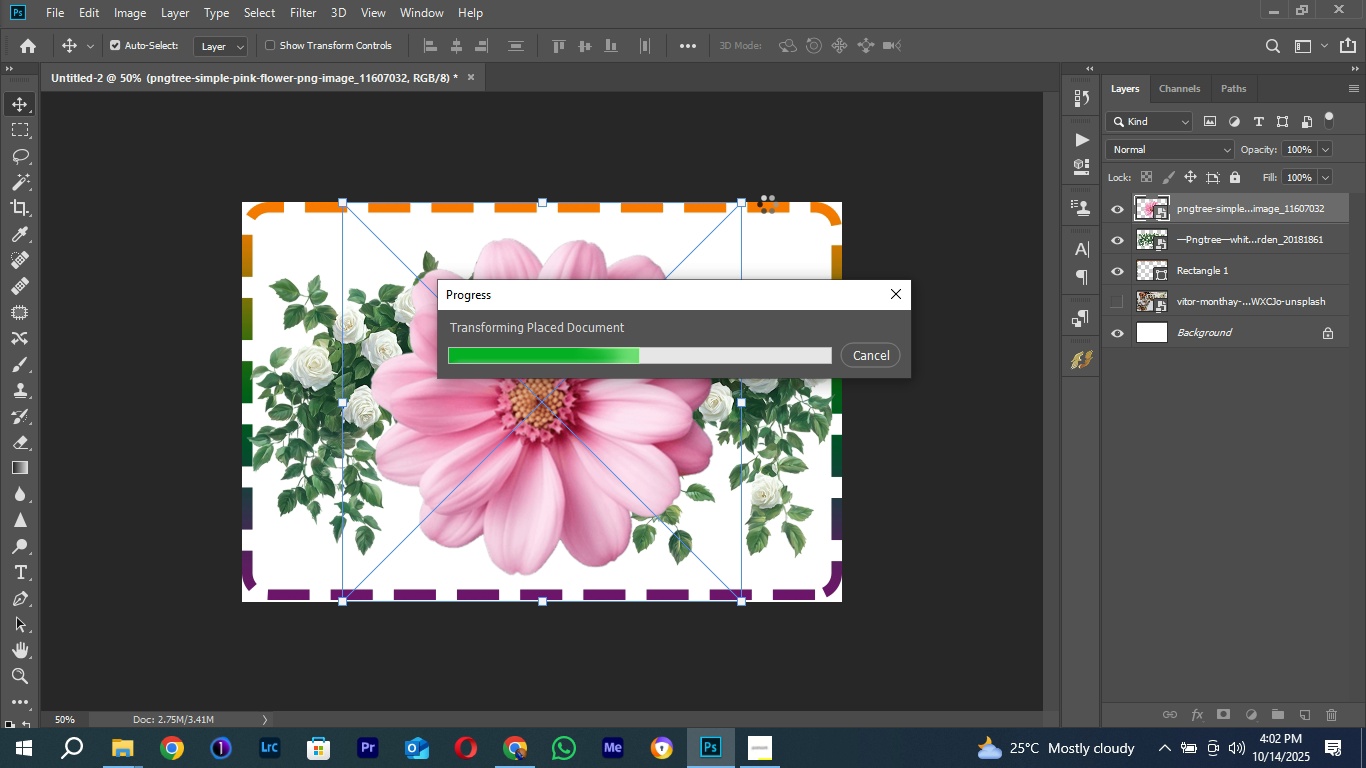 
wait(25.82)
 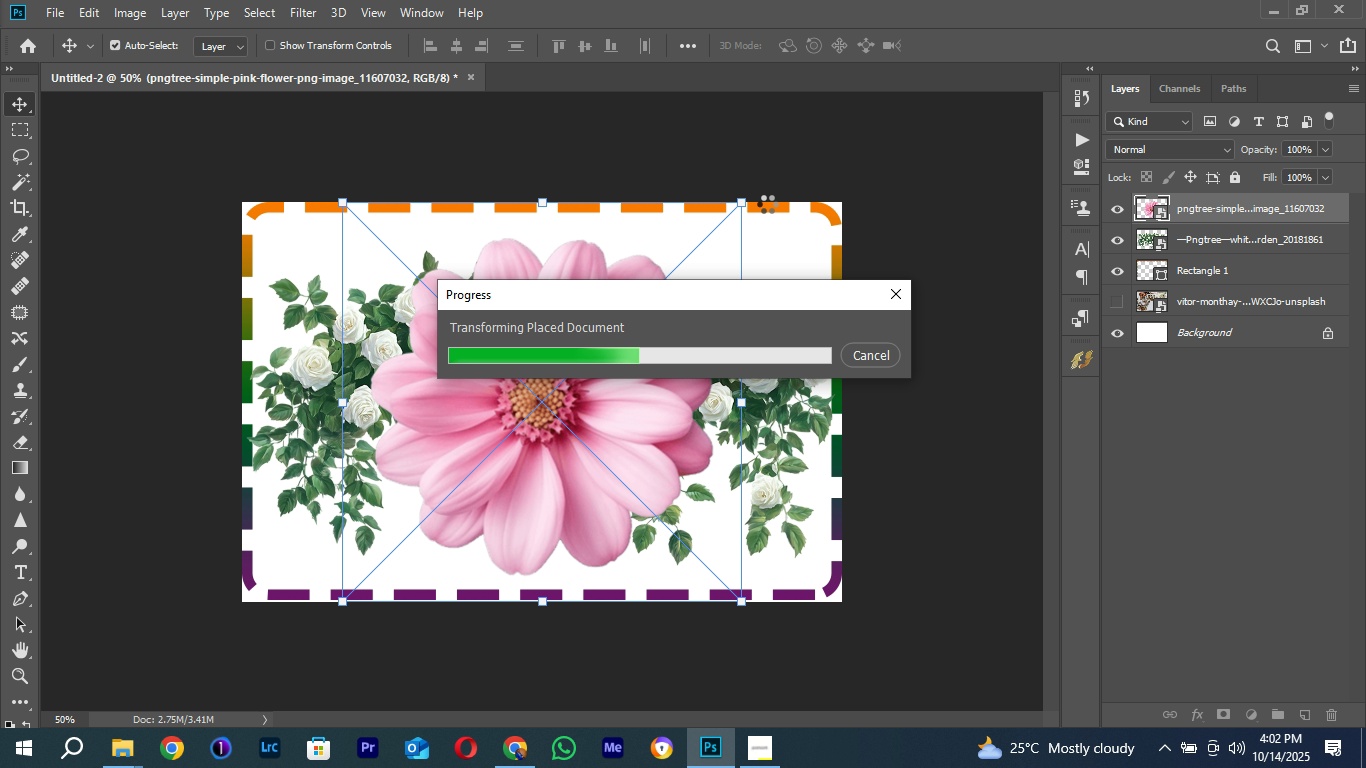 
left_click([1117, 245])
 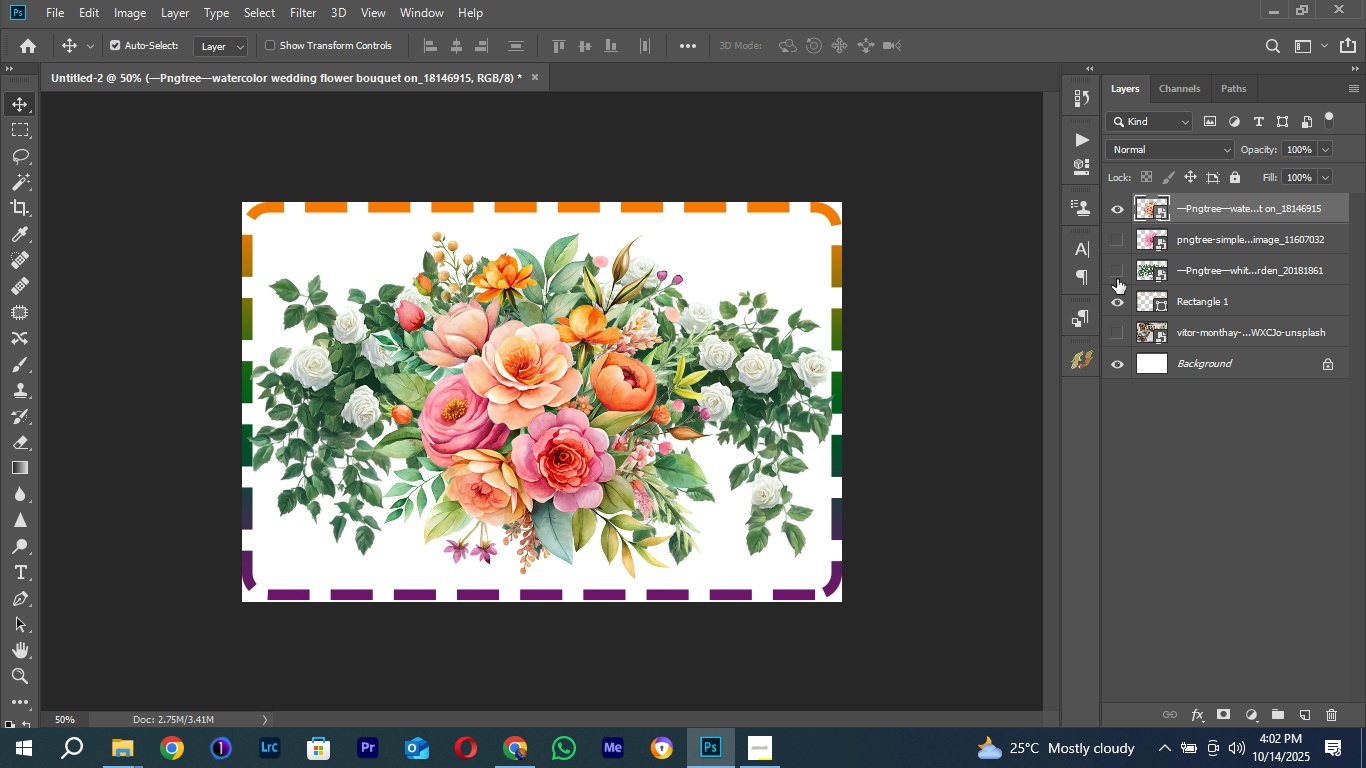 
left_click([1117, 279])
 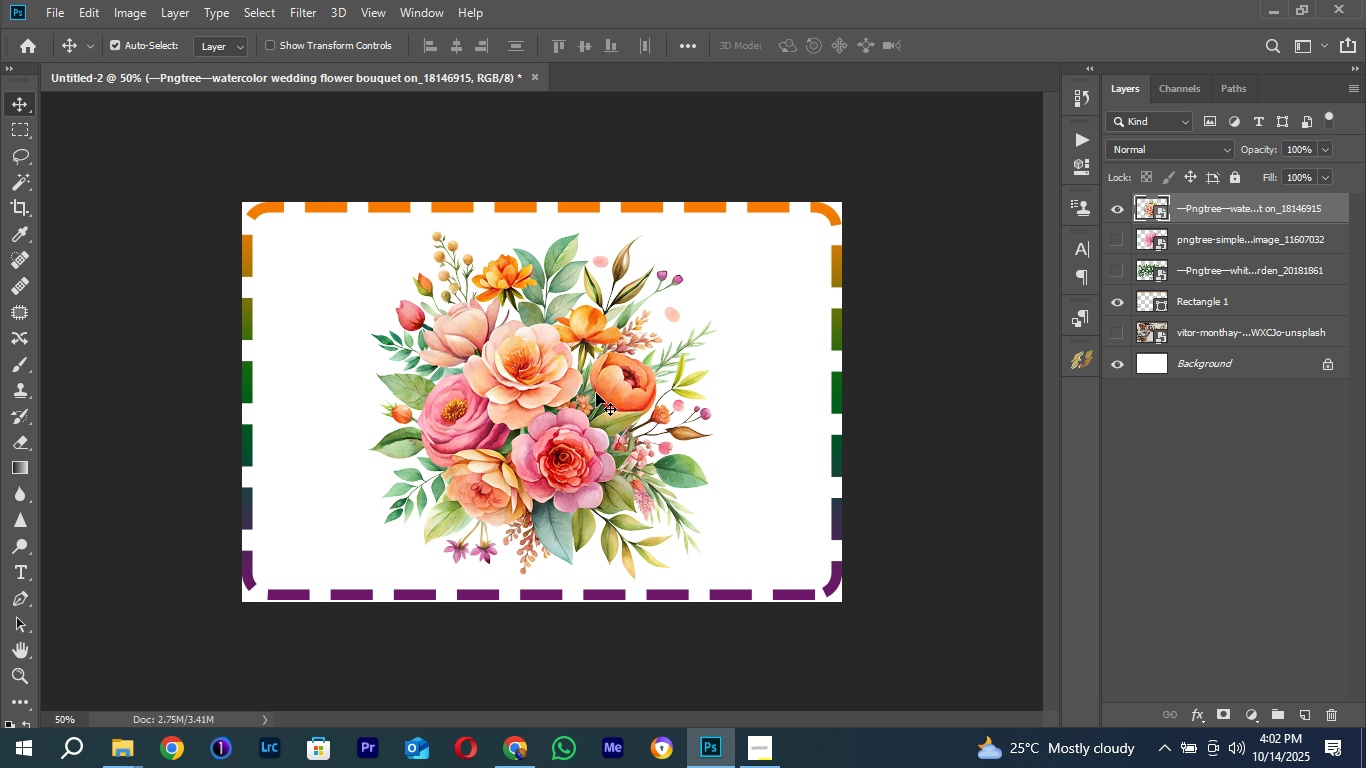 
key(Control+T)
 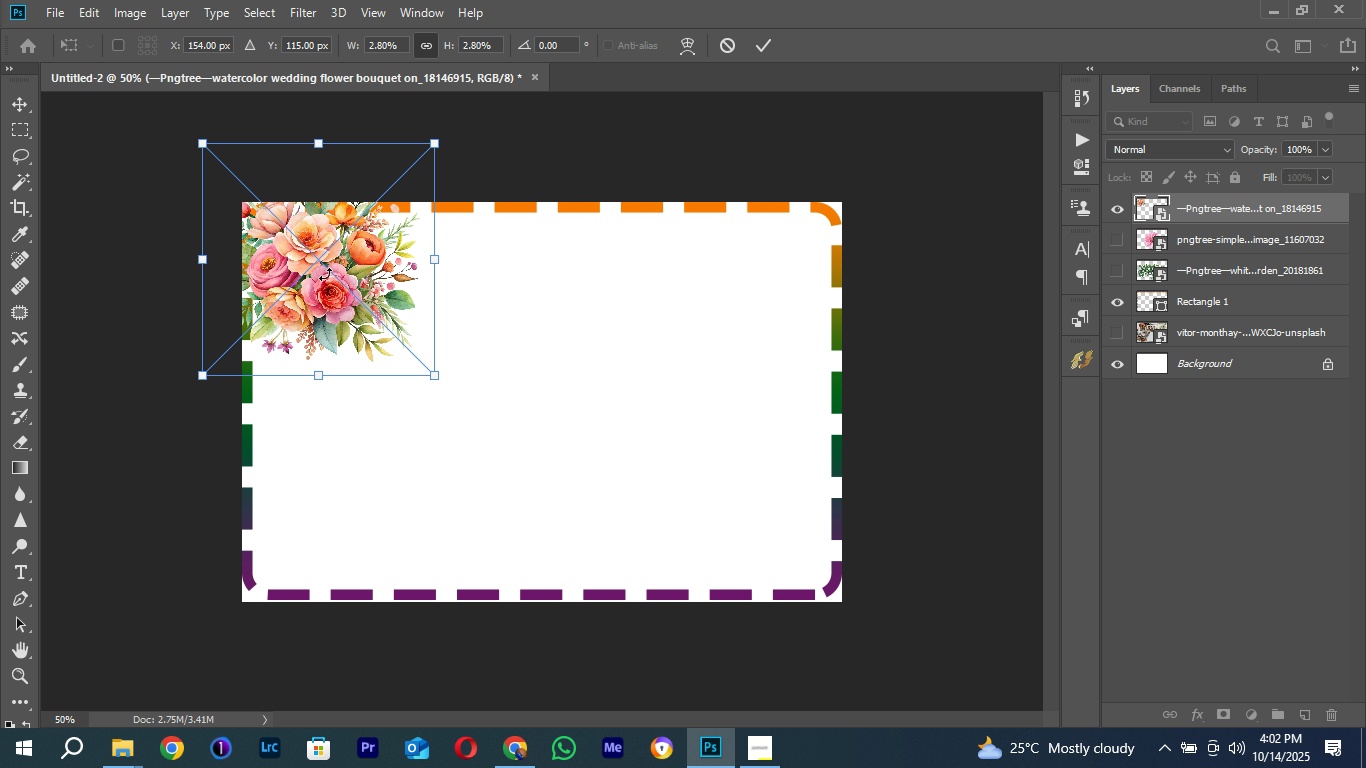 
wait(17.96)
 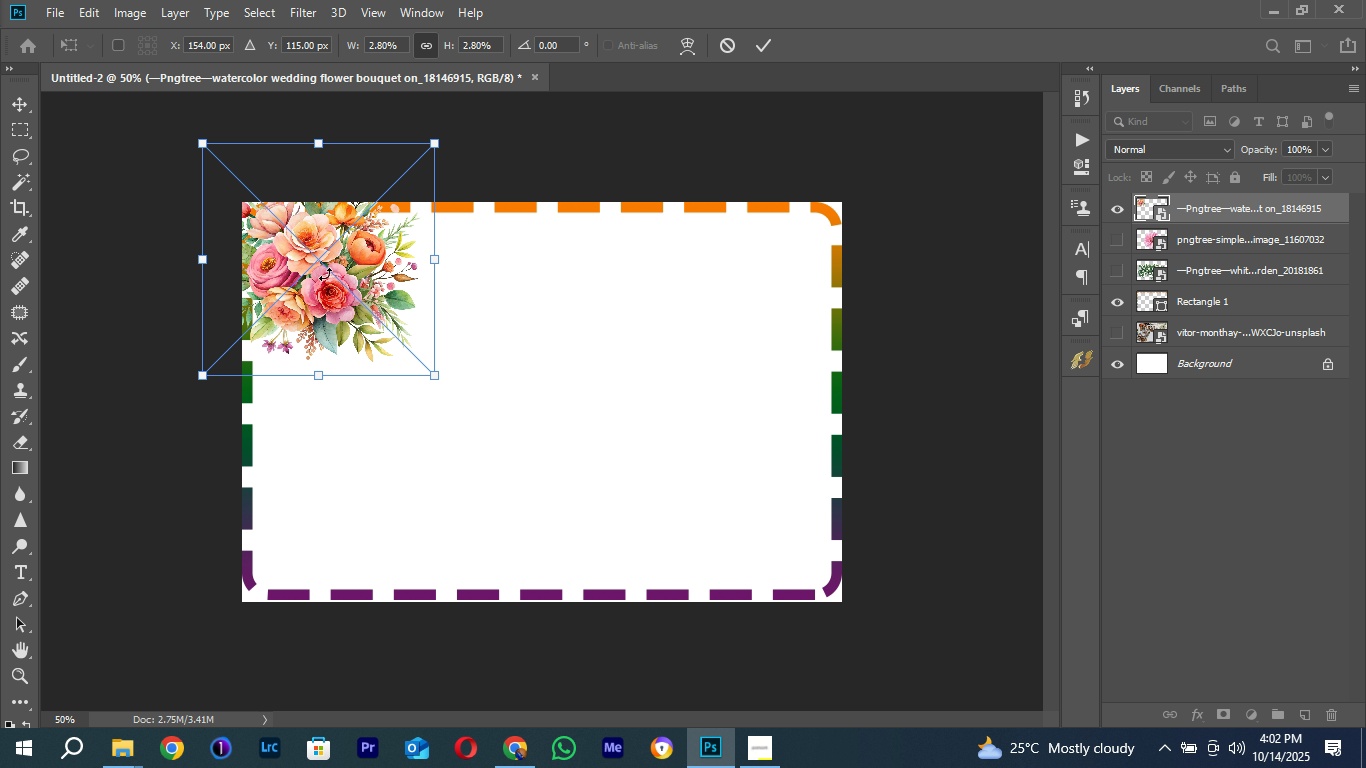 
left_click([768, 51])
 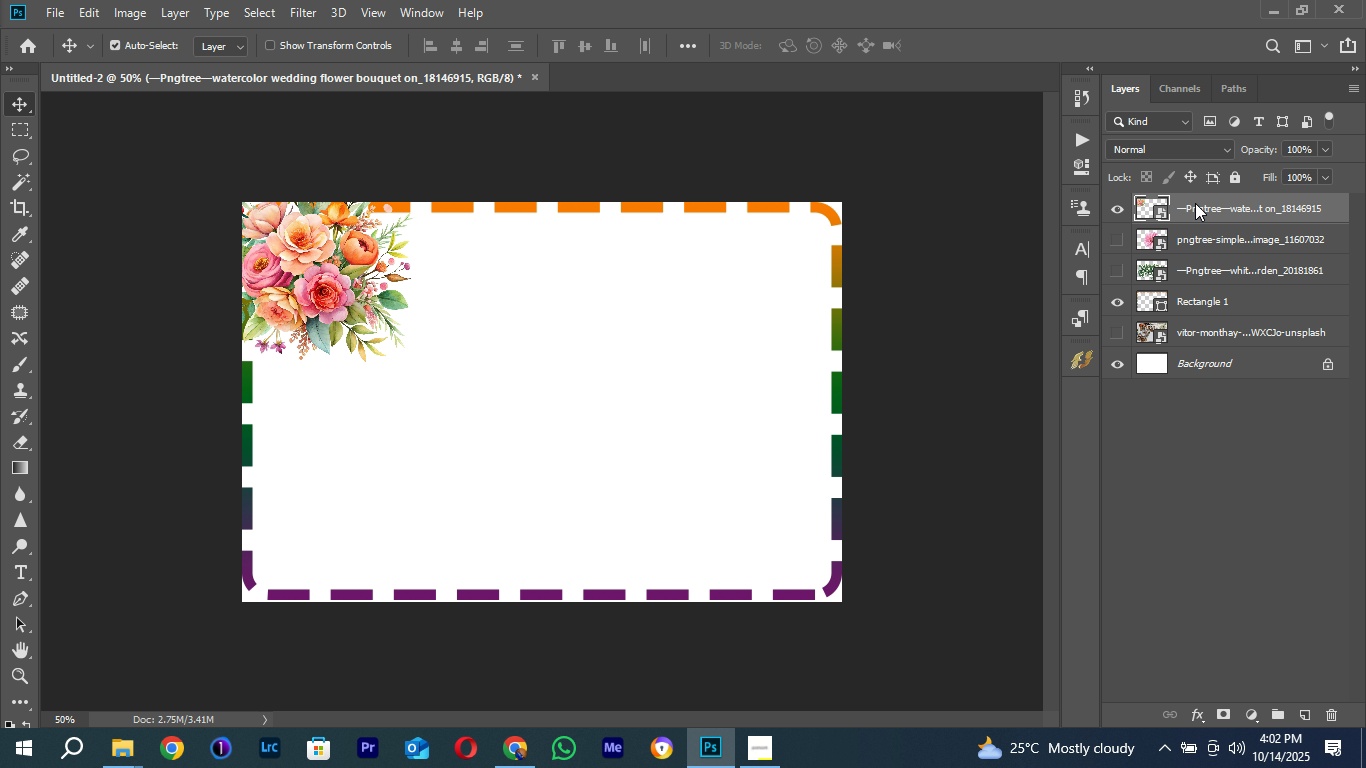 
wait(6.42)
 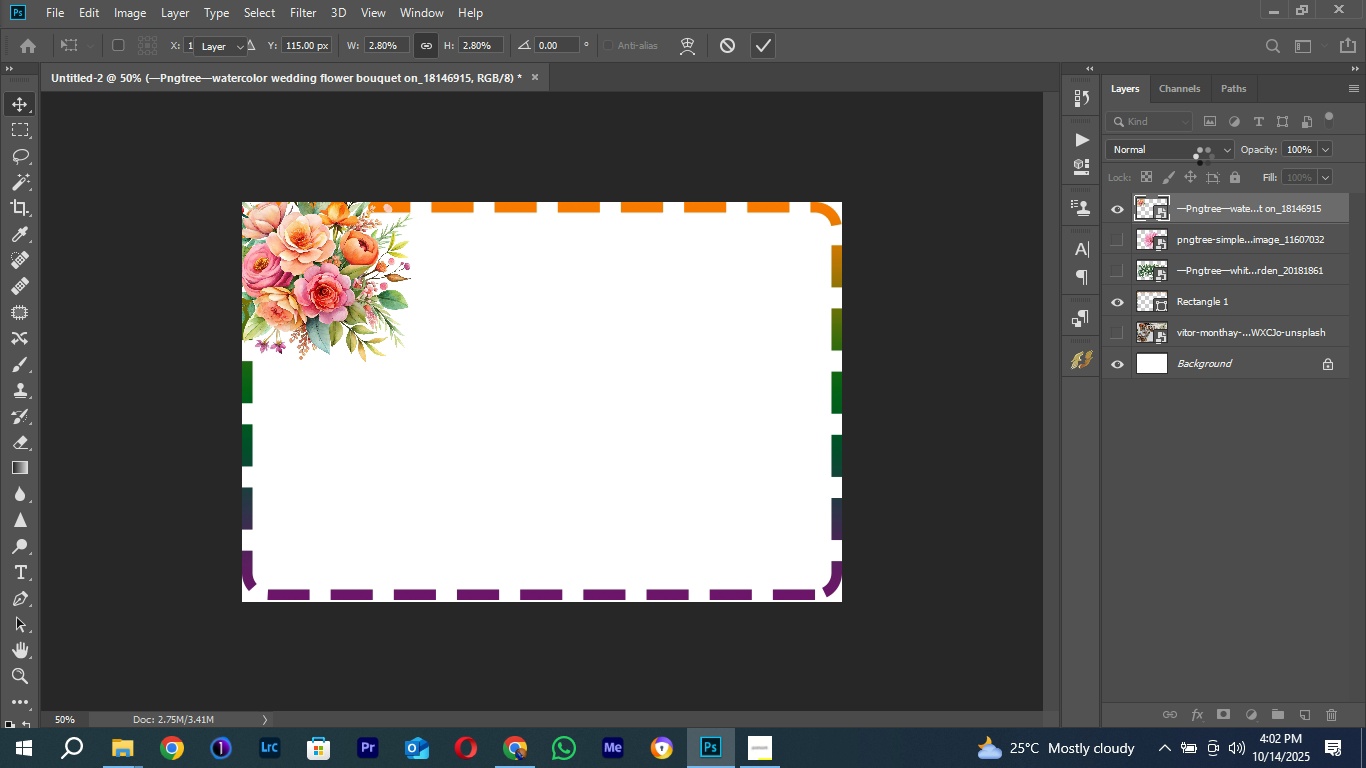 
left_click([1235, 301])
 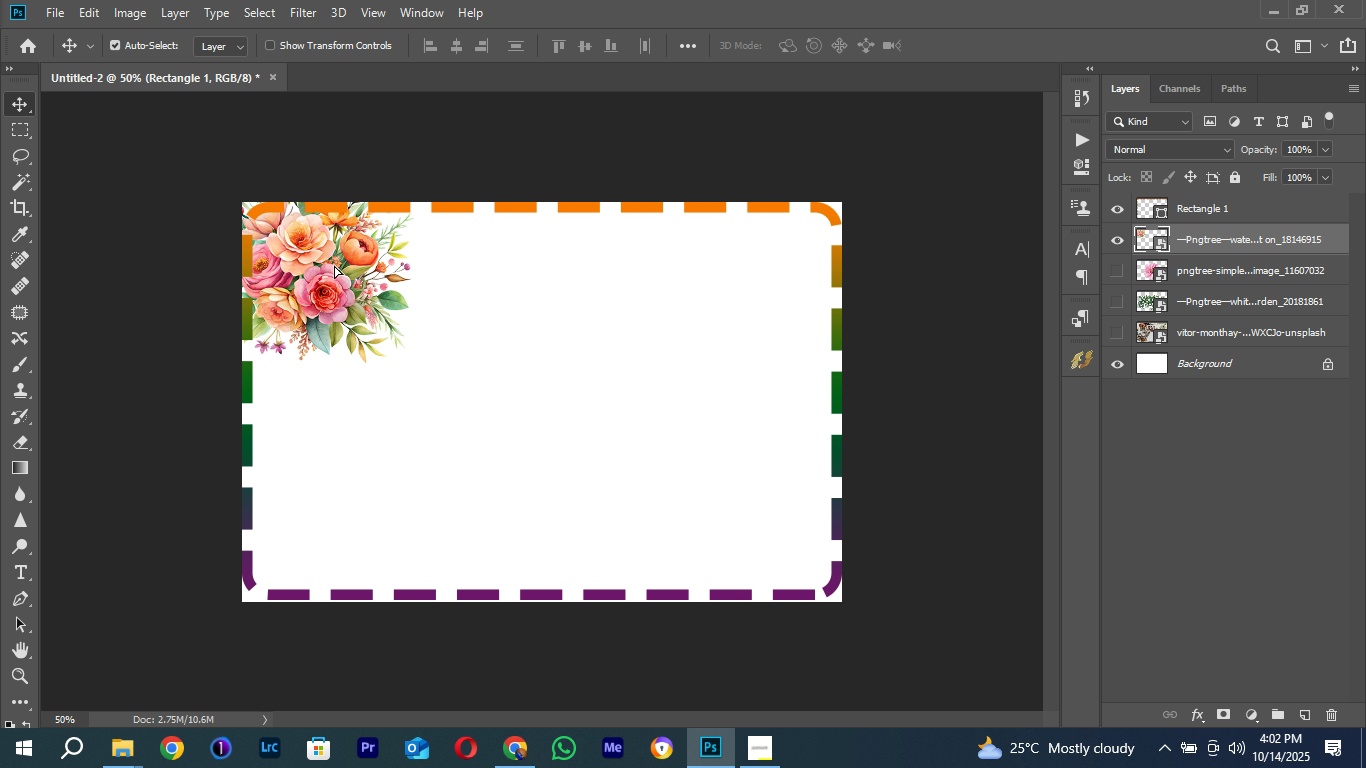 
wait(11.49)
 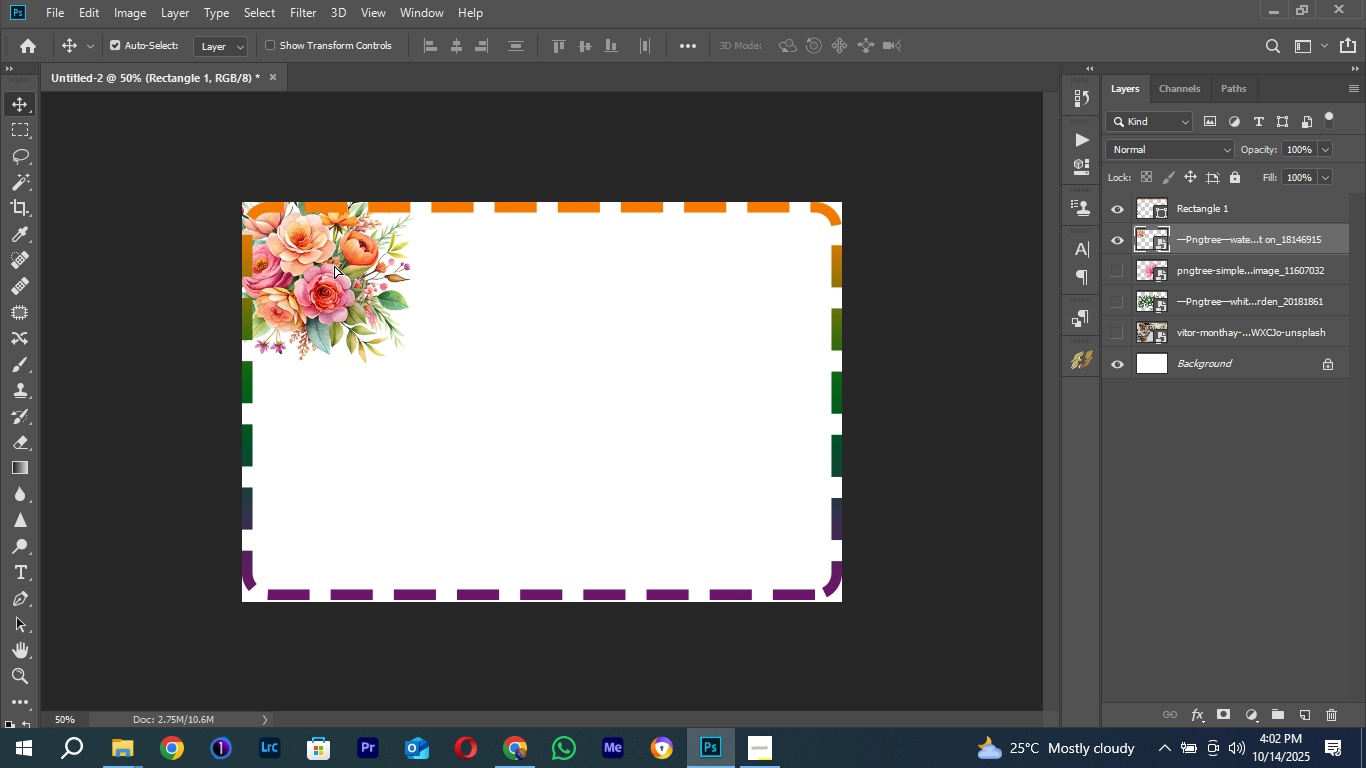 
hold_key(key=AltLeft, duration=1.5)
 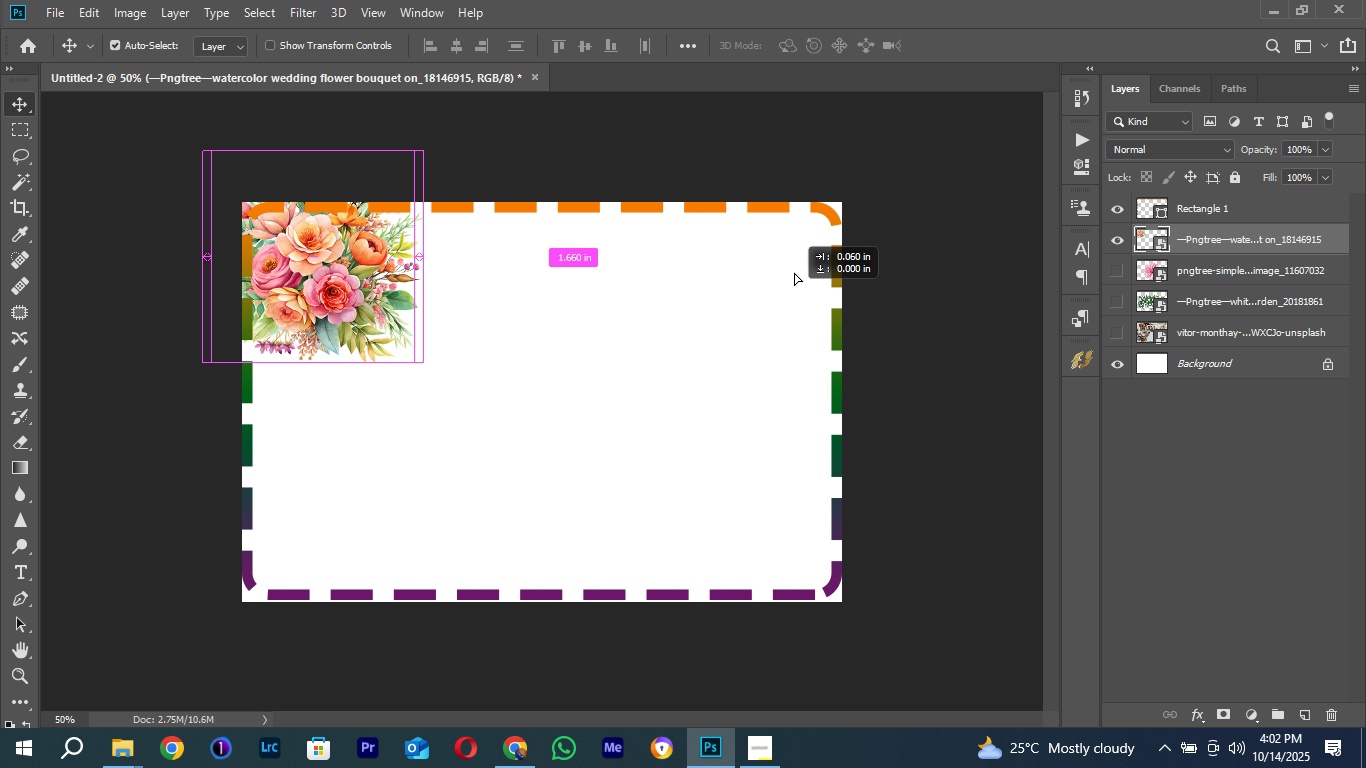 
hold_key(key=AltLeft, duration=1.32)
 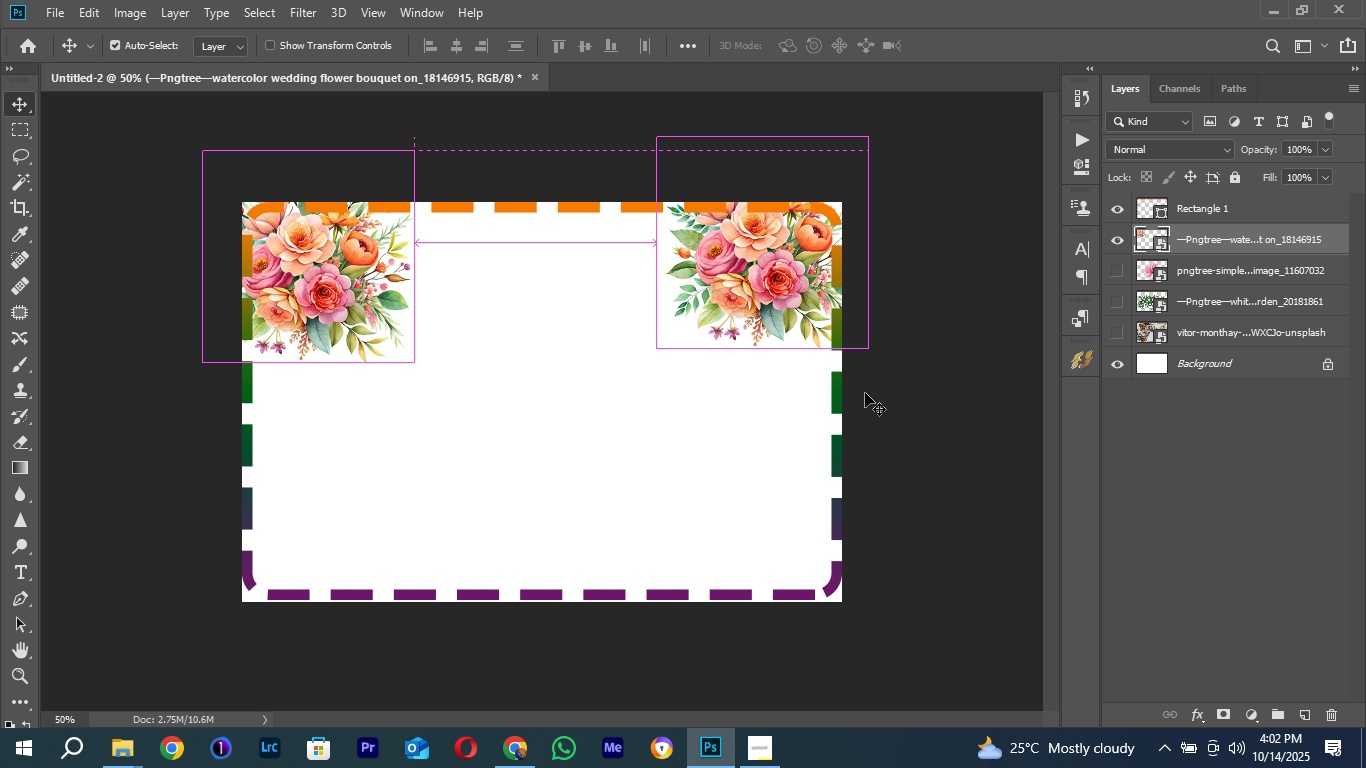 
left_click([881, 470])
 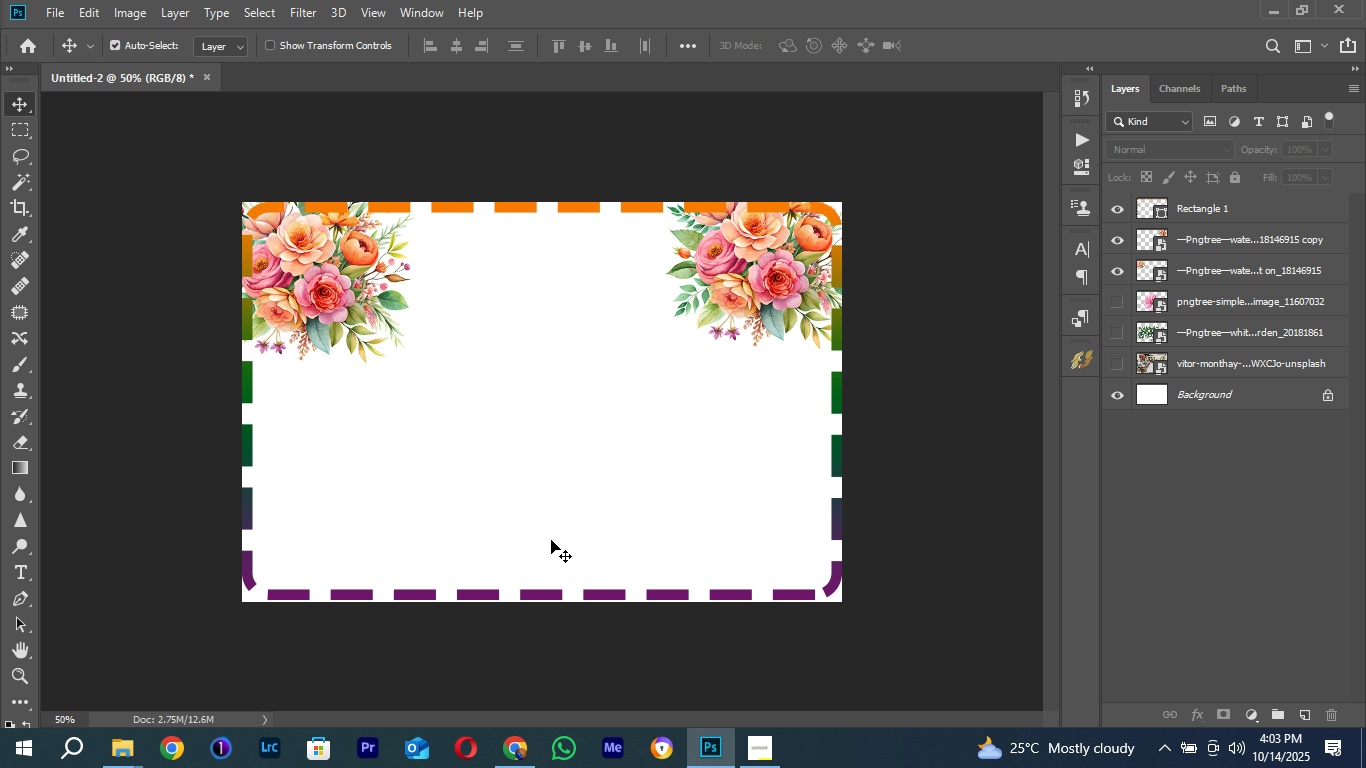 
wait(10.74)
 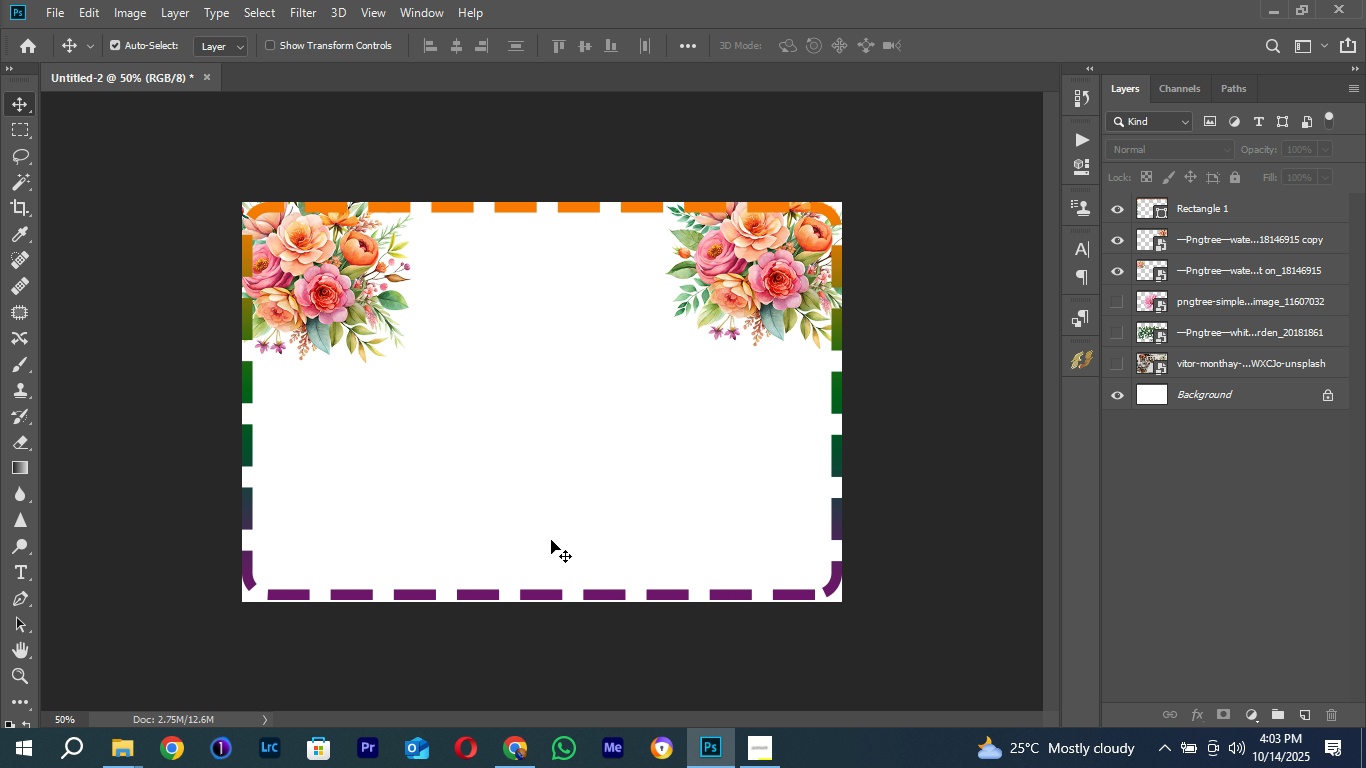 
left_click([761, 276])
 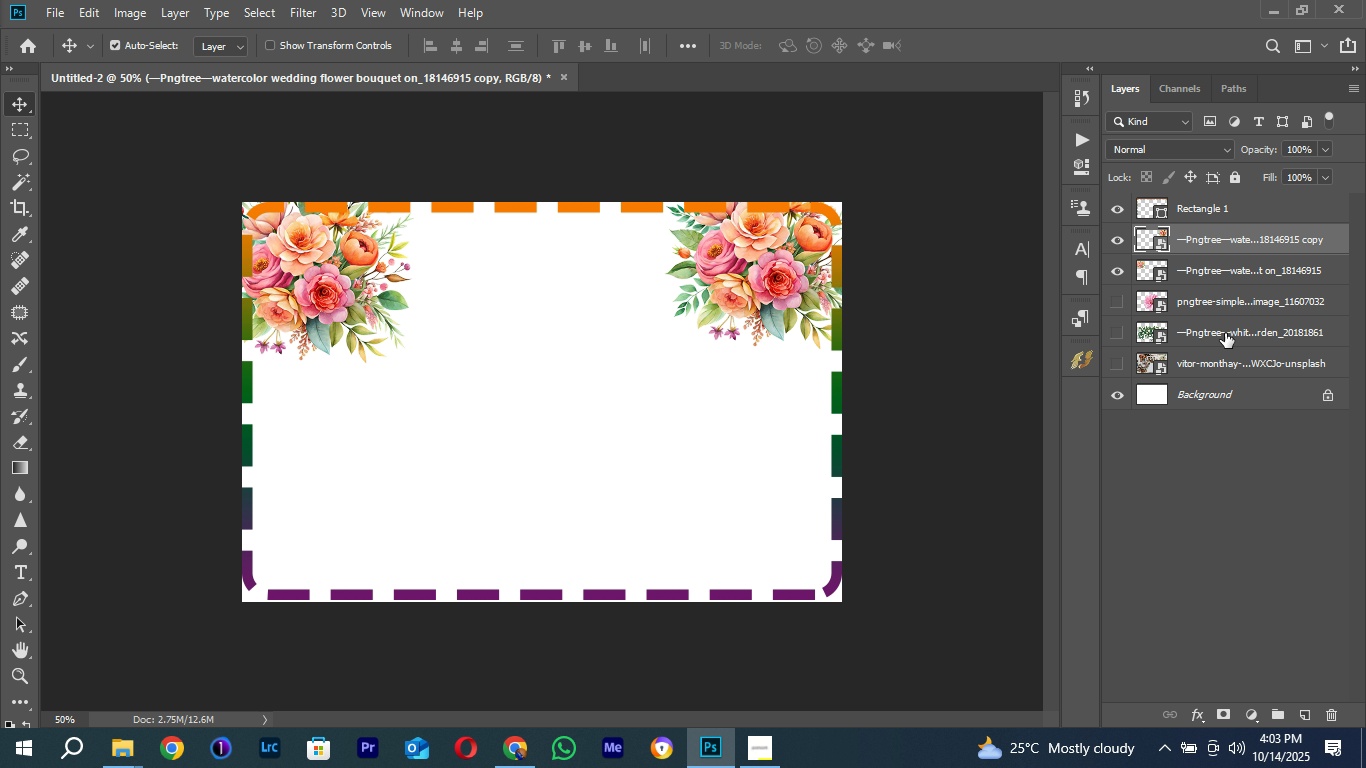 
left_click([1225, 335])
 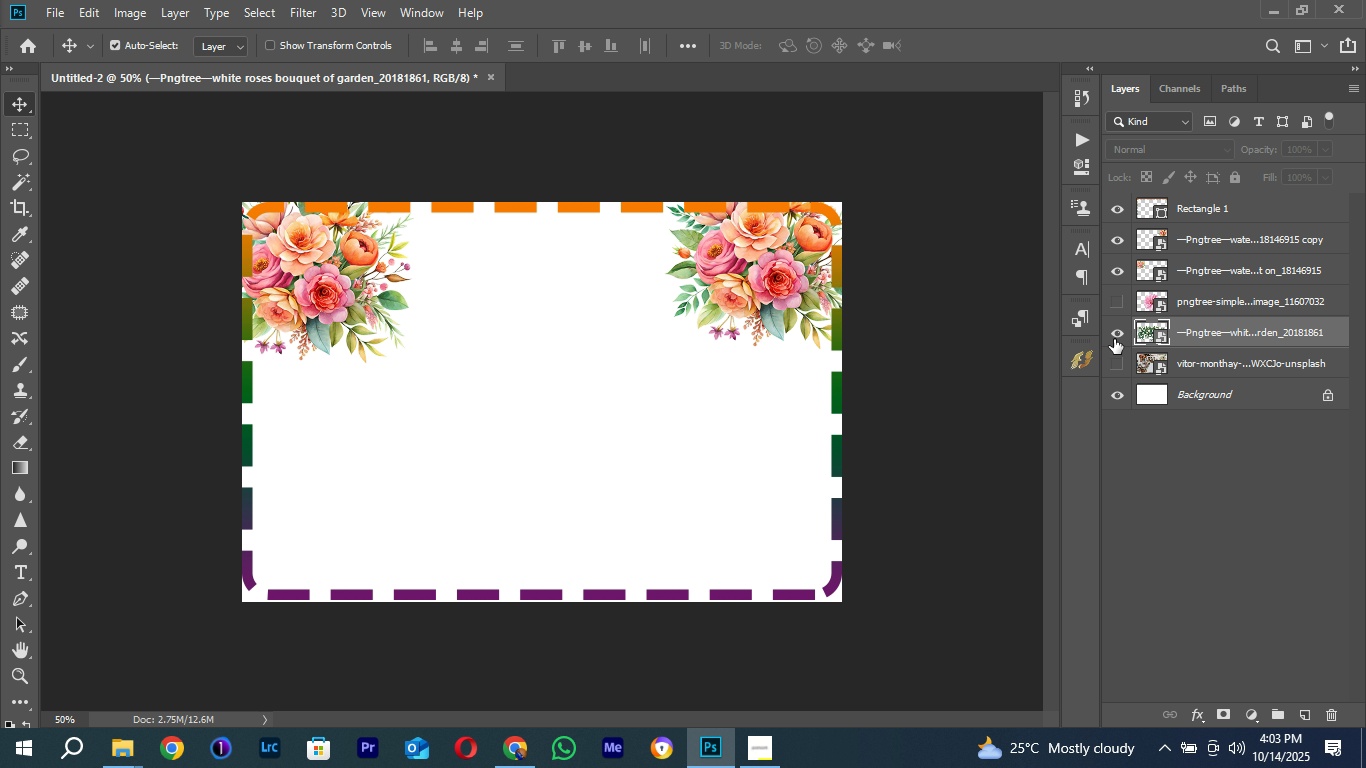 
left_click([1114, 339])
 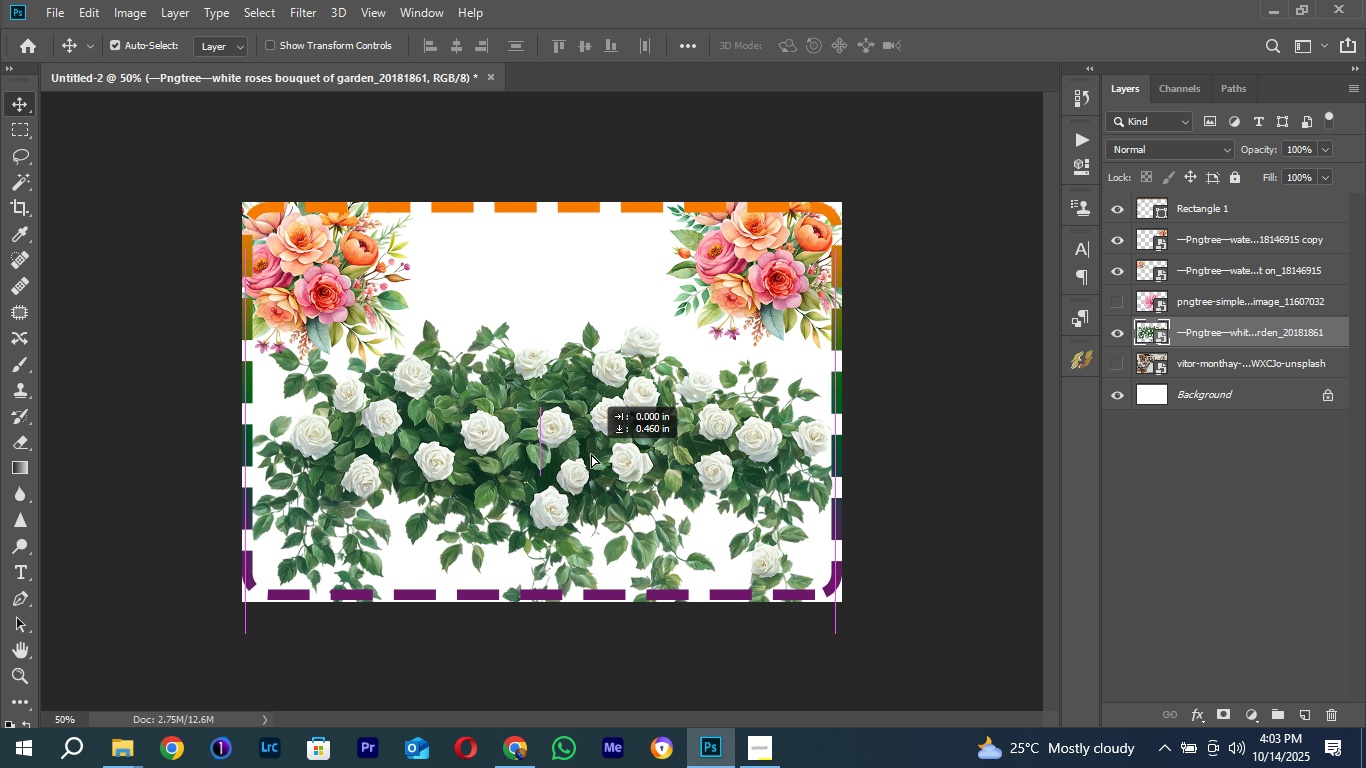 
key(Control+T)
 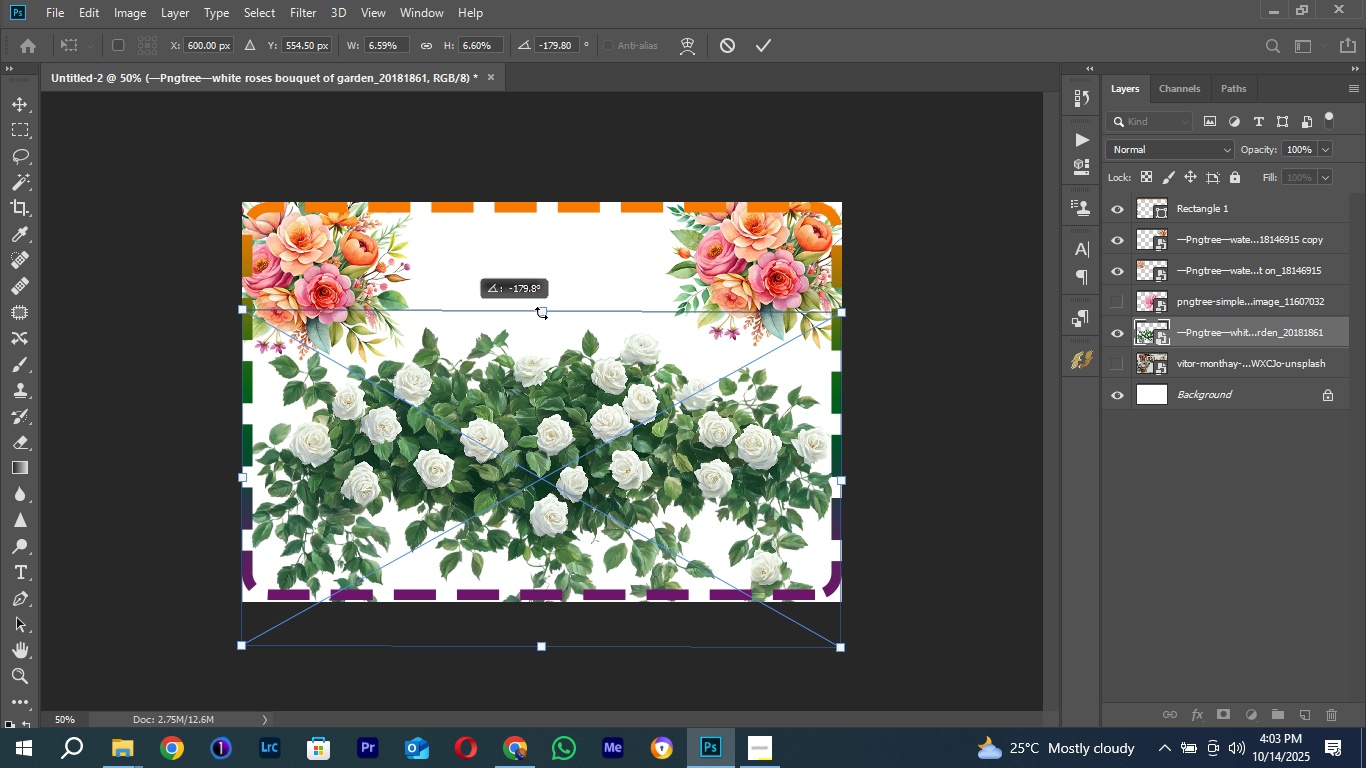 
wait(22.61)
 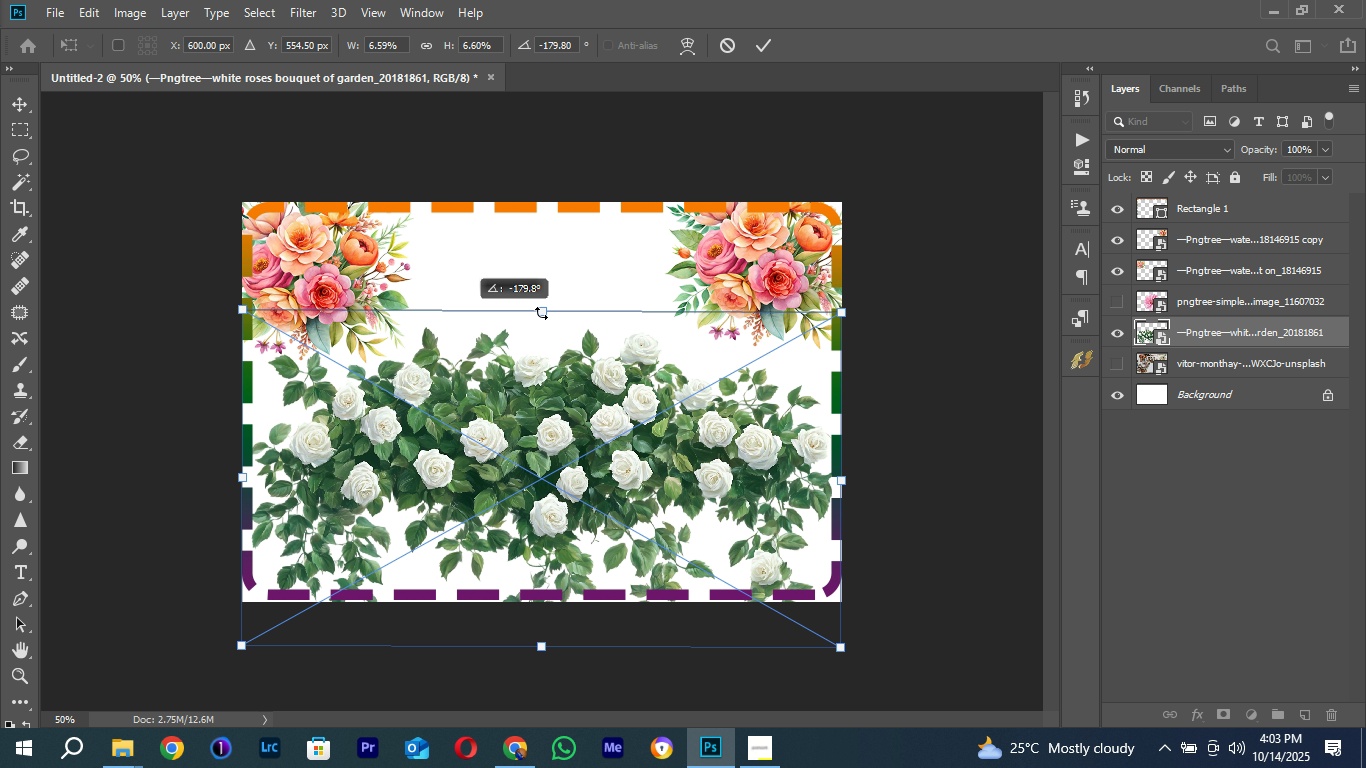 
key(Enter)
 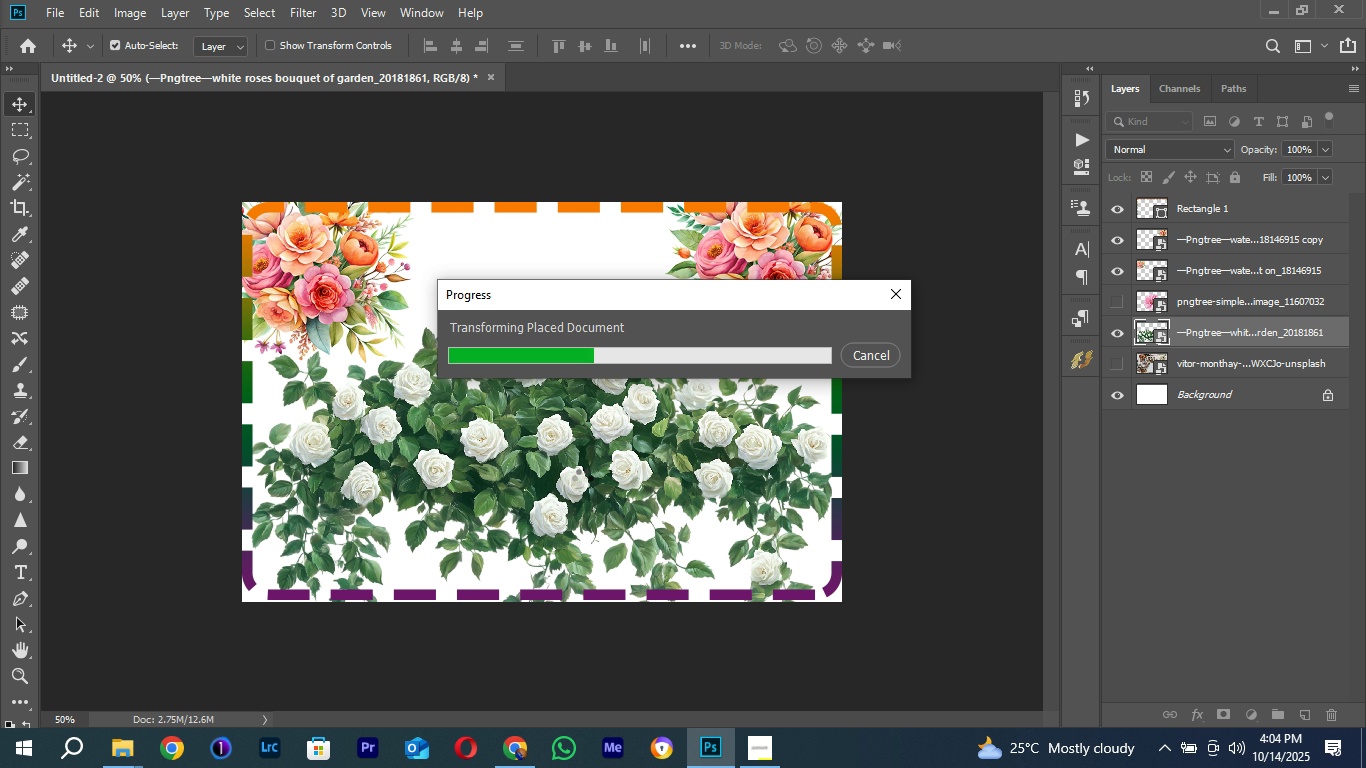 
wait(34.55)
 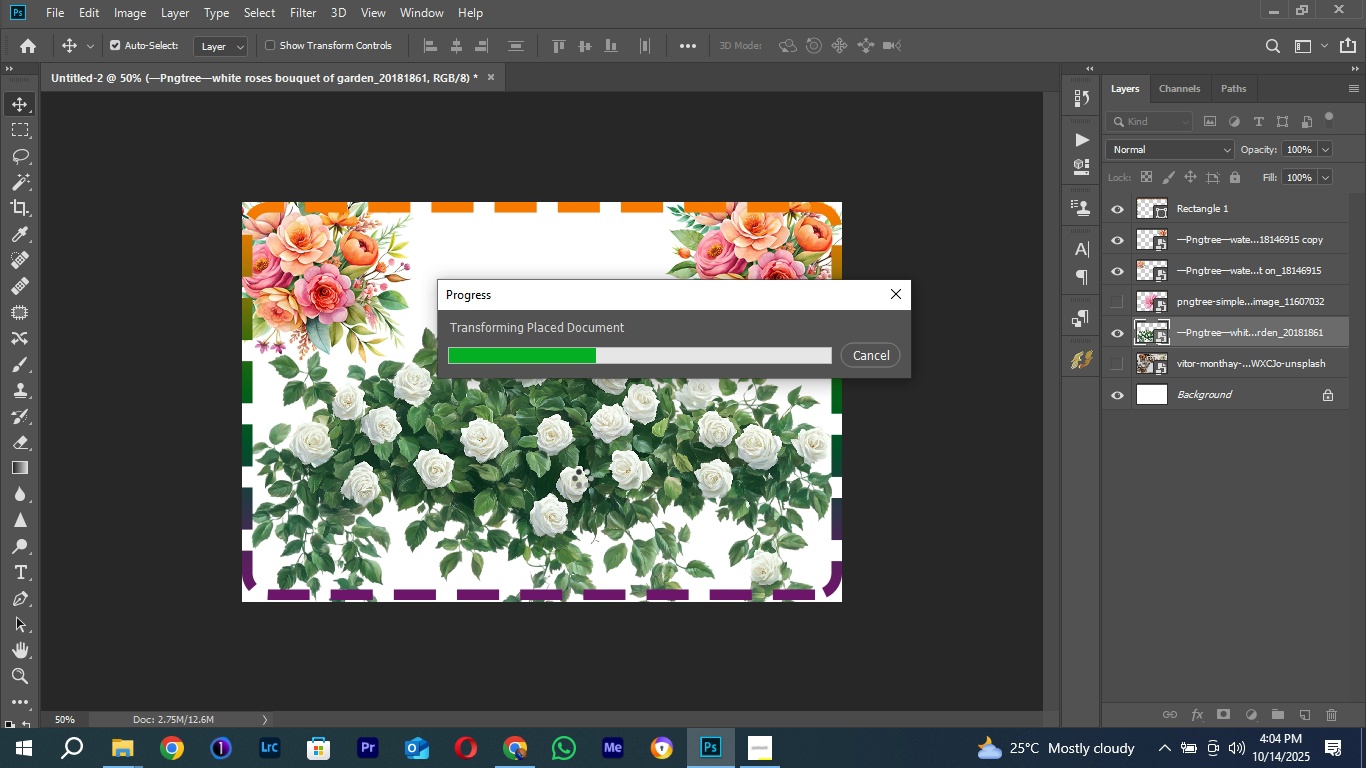 
key(Control+T)
 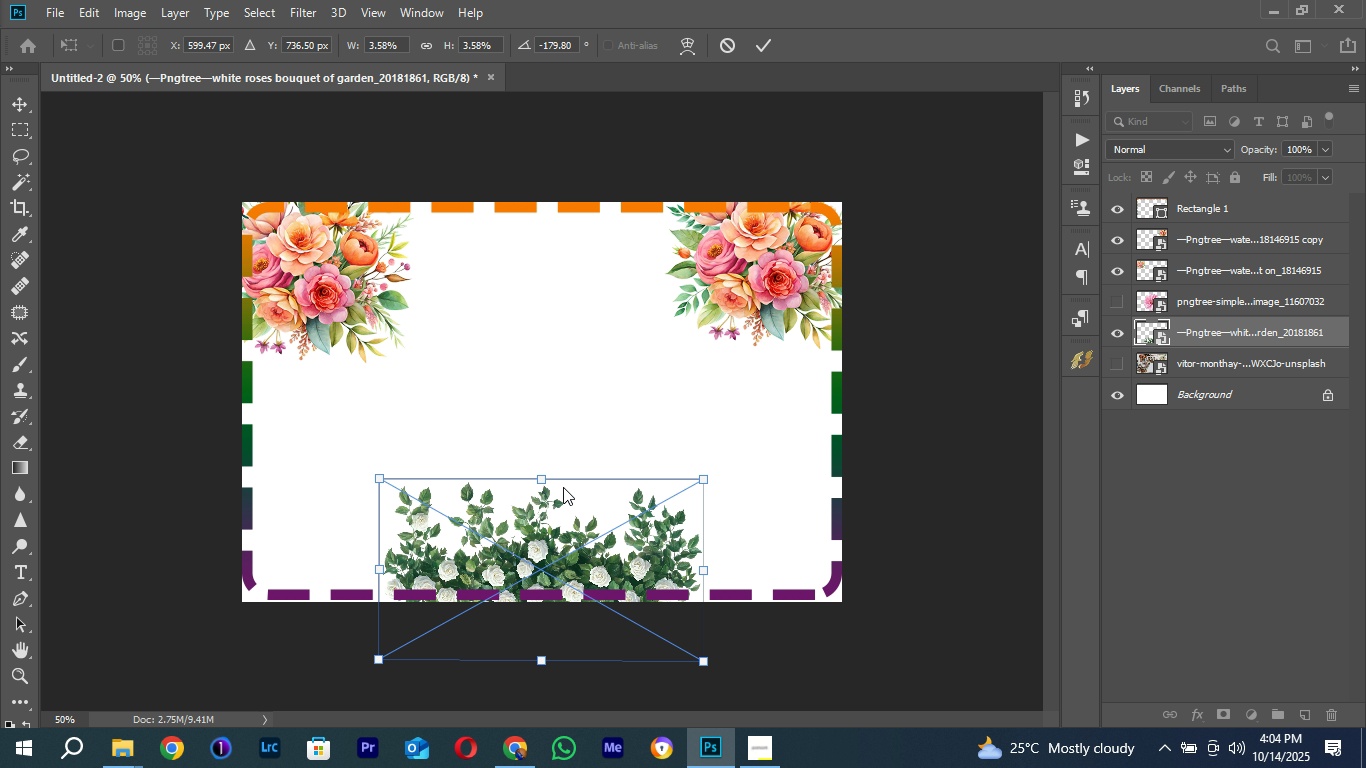 
wait(24.37)
 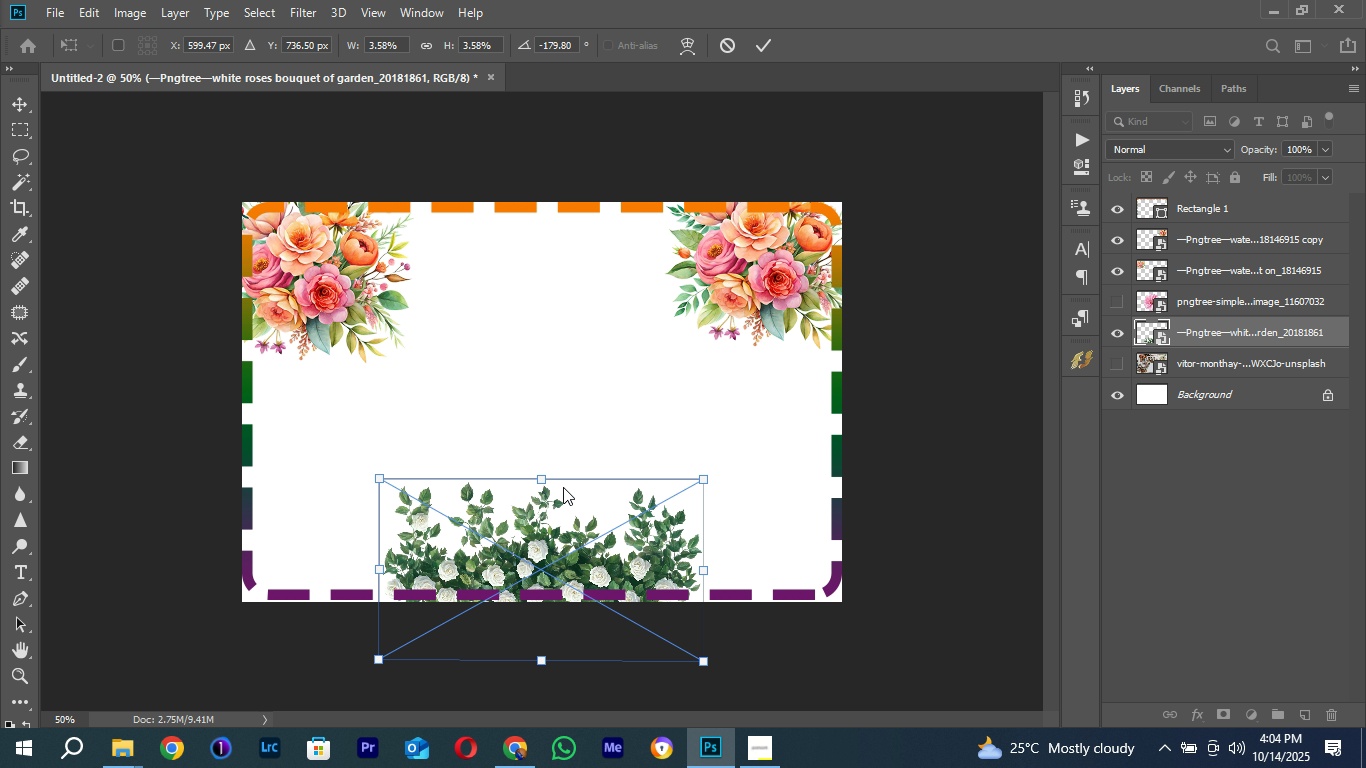 
left_click([766, 50])
 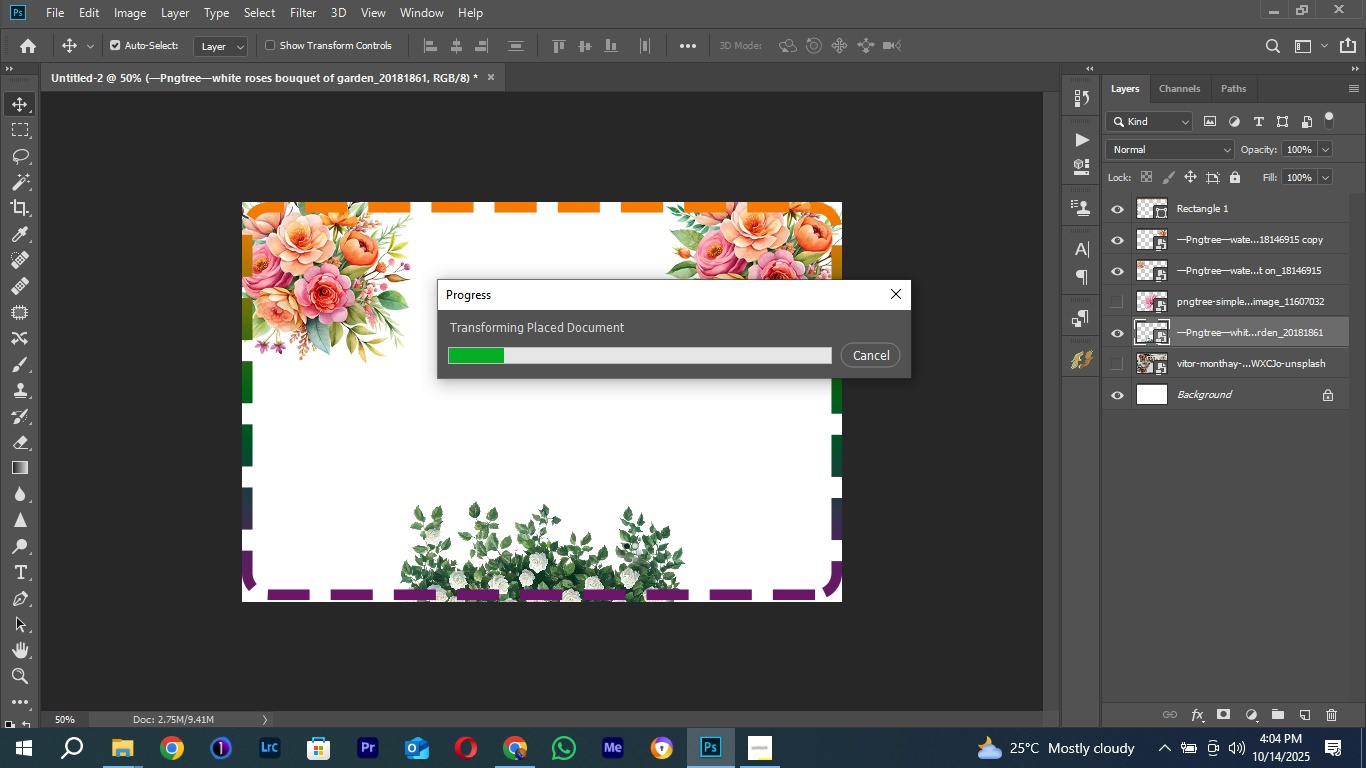 
wait(10.93)
 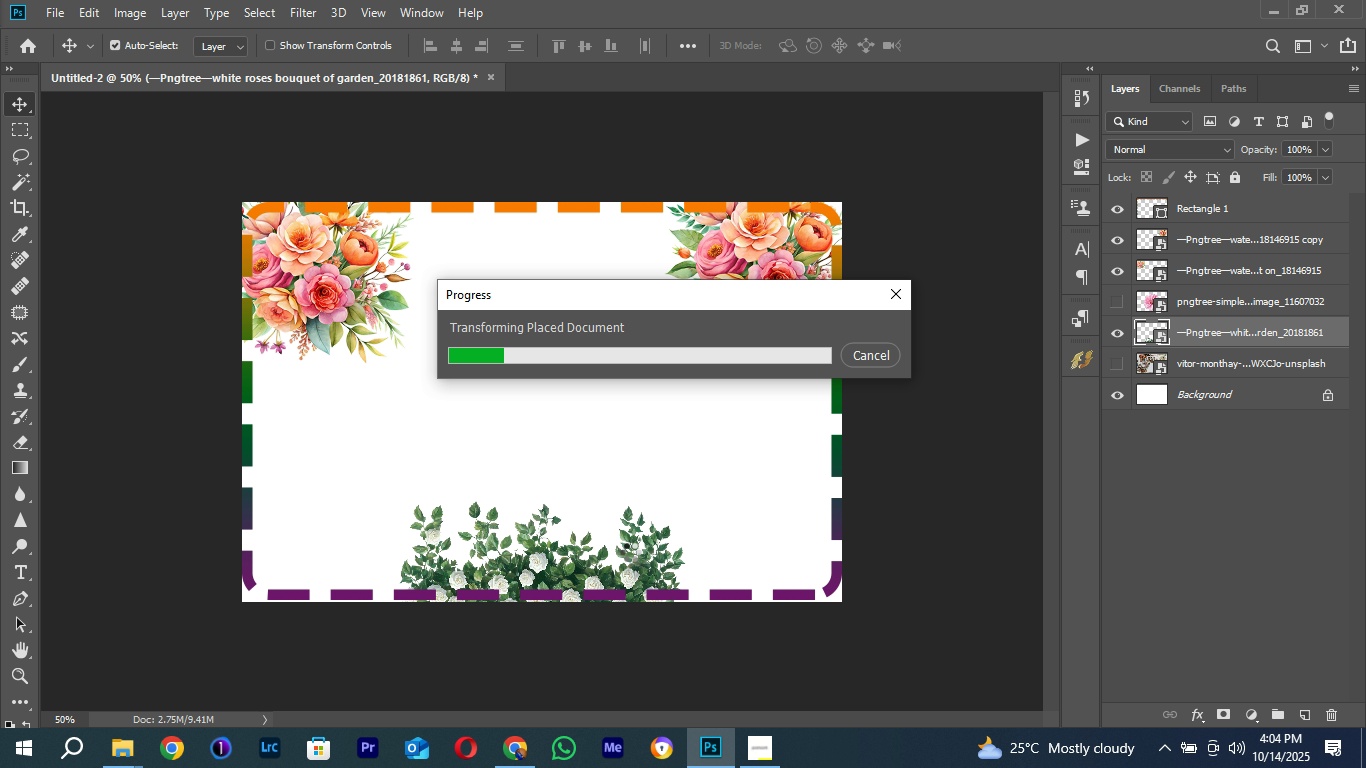 
key(ArrowRight)
 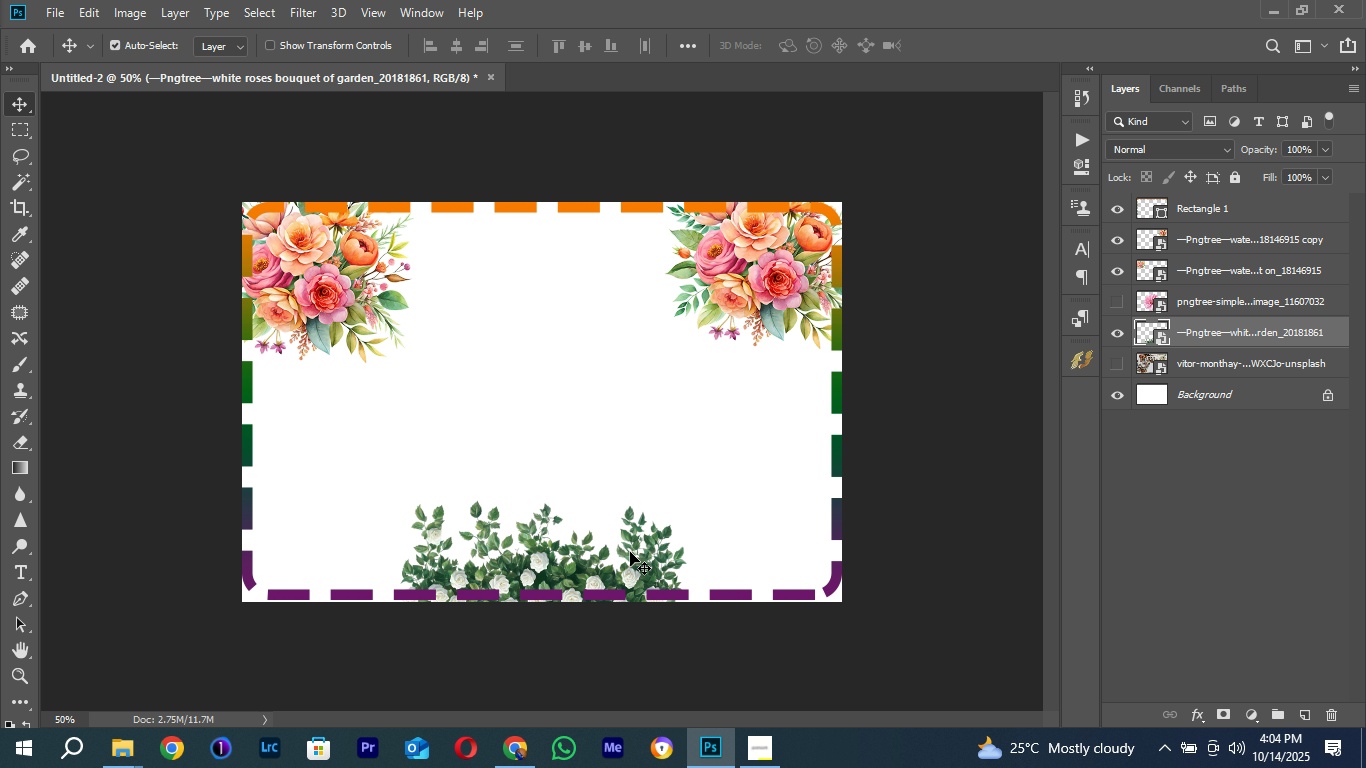 
key(ArrowRight)
 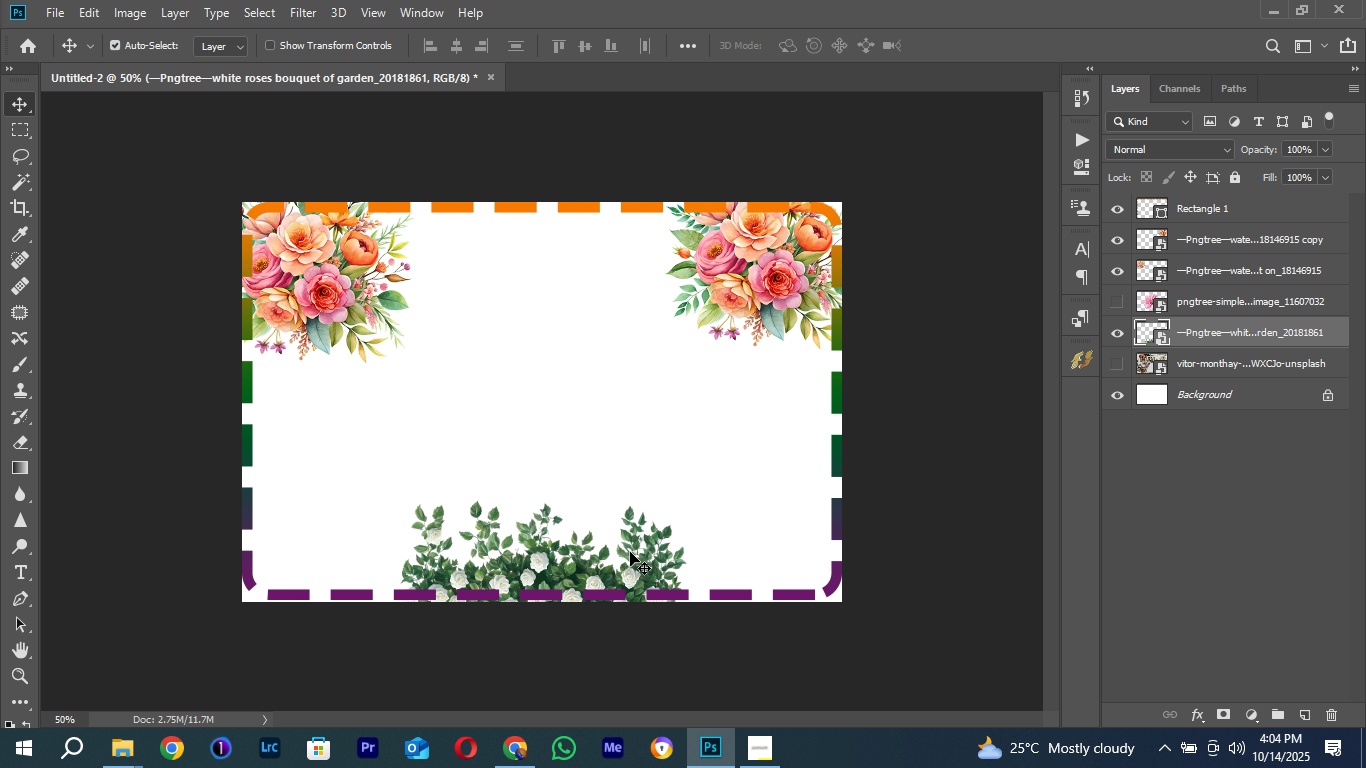 
key(ArrowRight)
 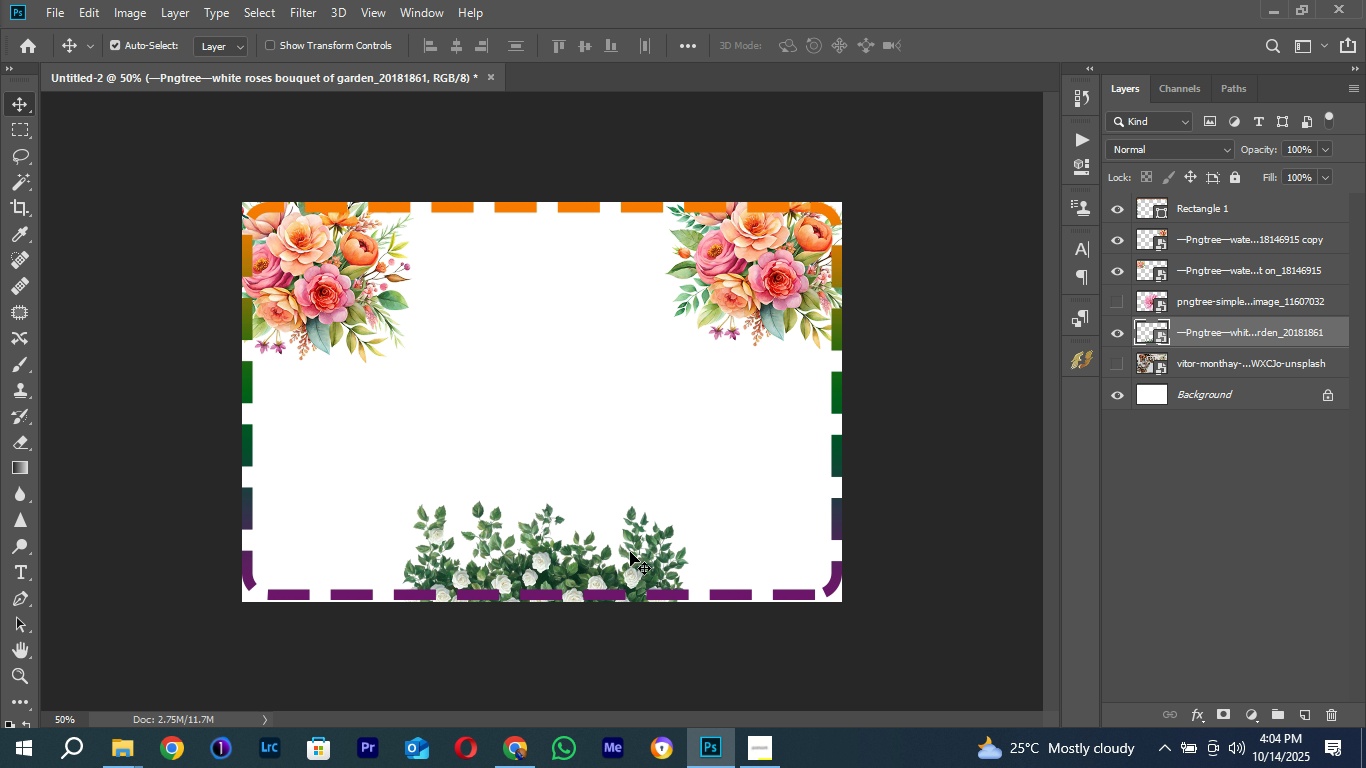 
key(ArrowRight)
 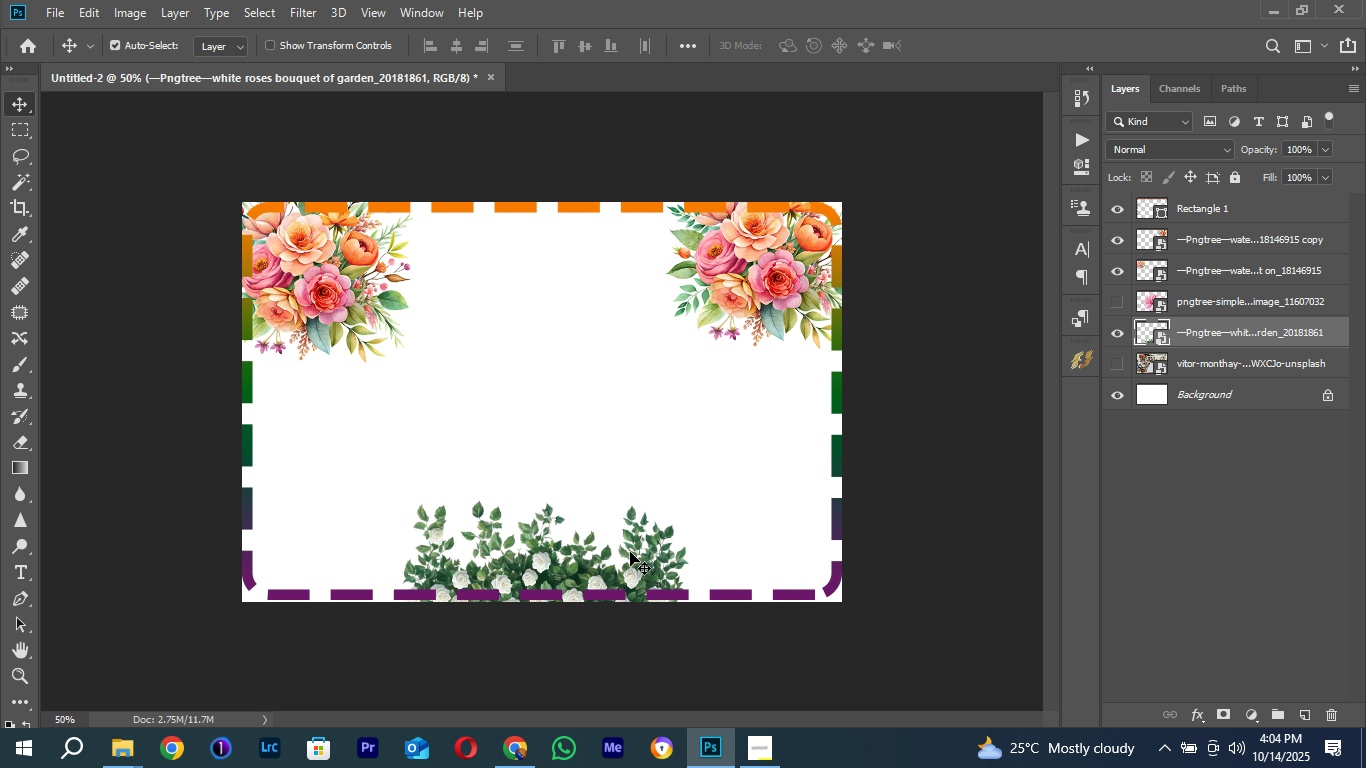 
key(ArrowLeft)
 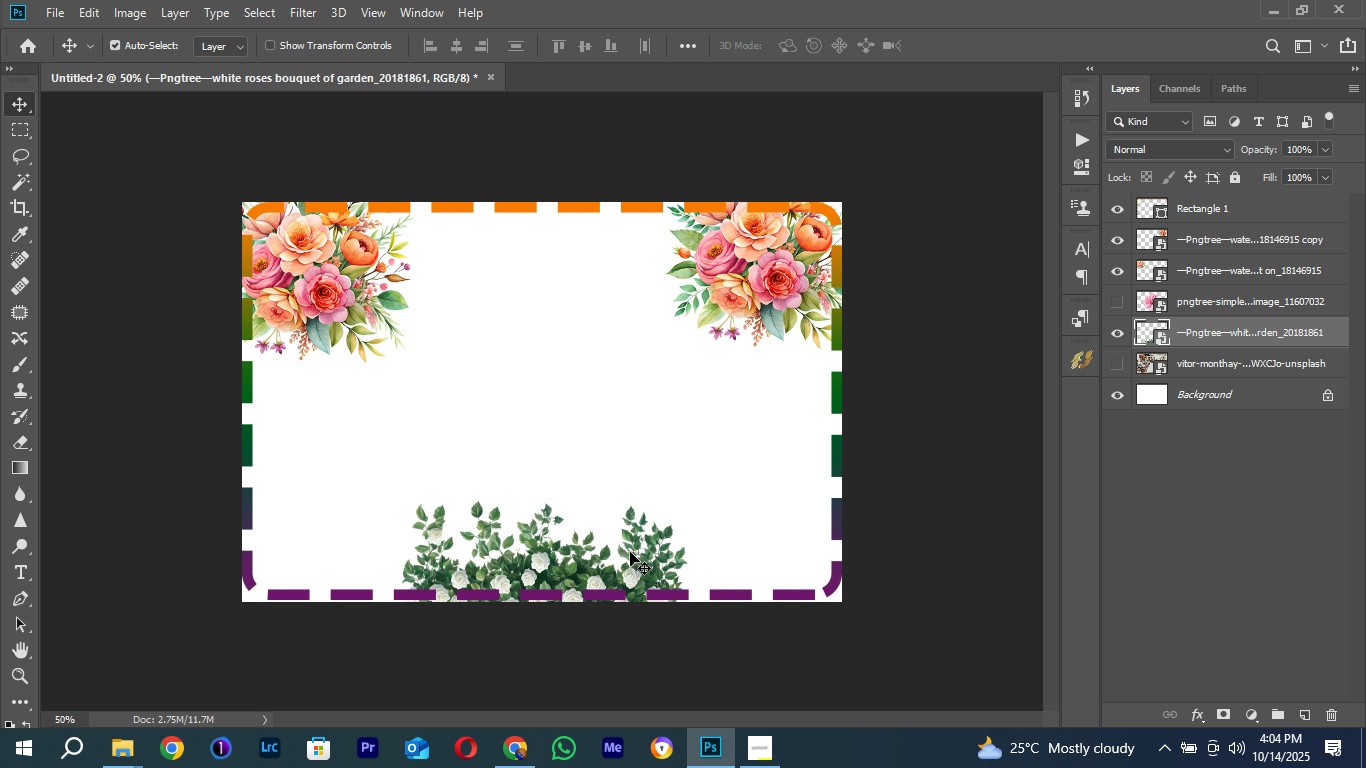 
key(ArrowLeft)
 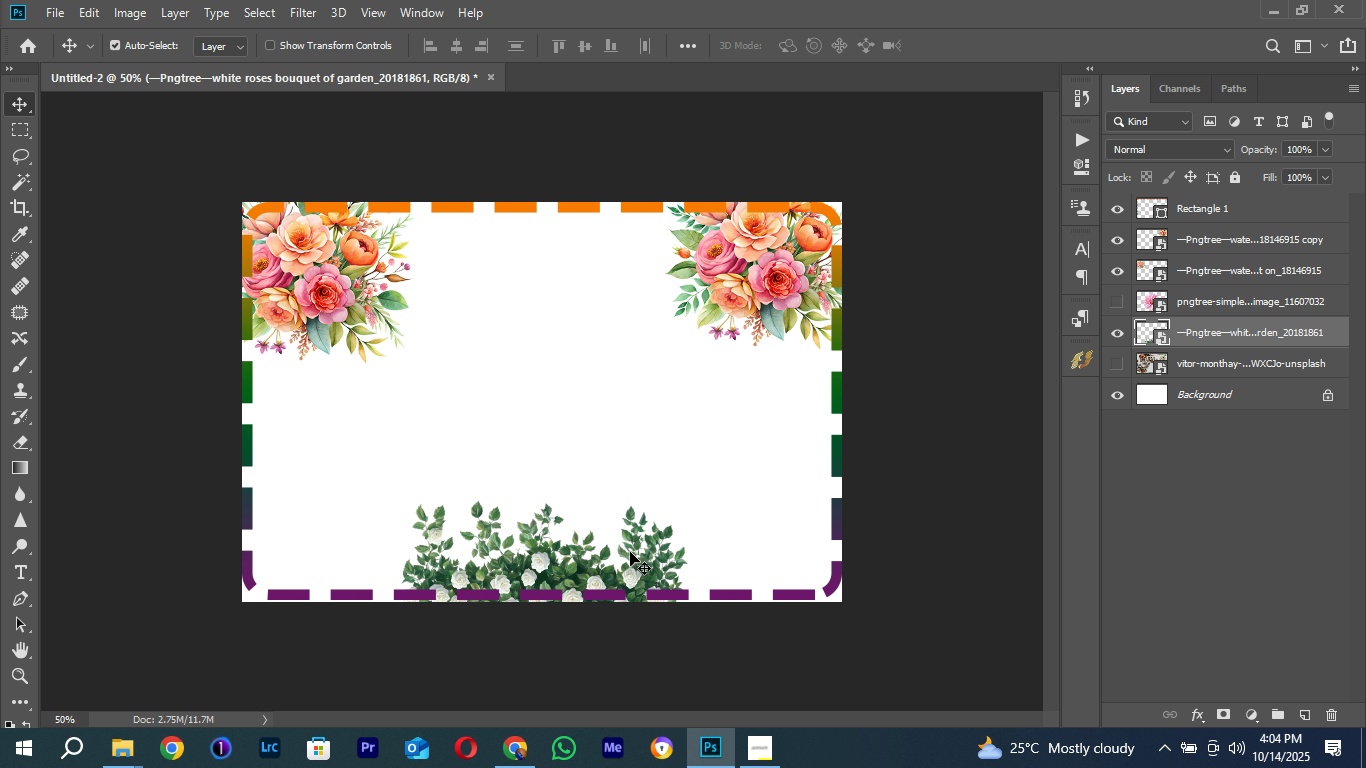 
key(ArrowLeft)
 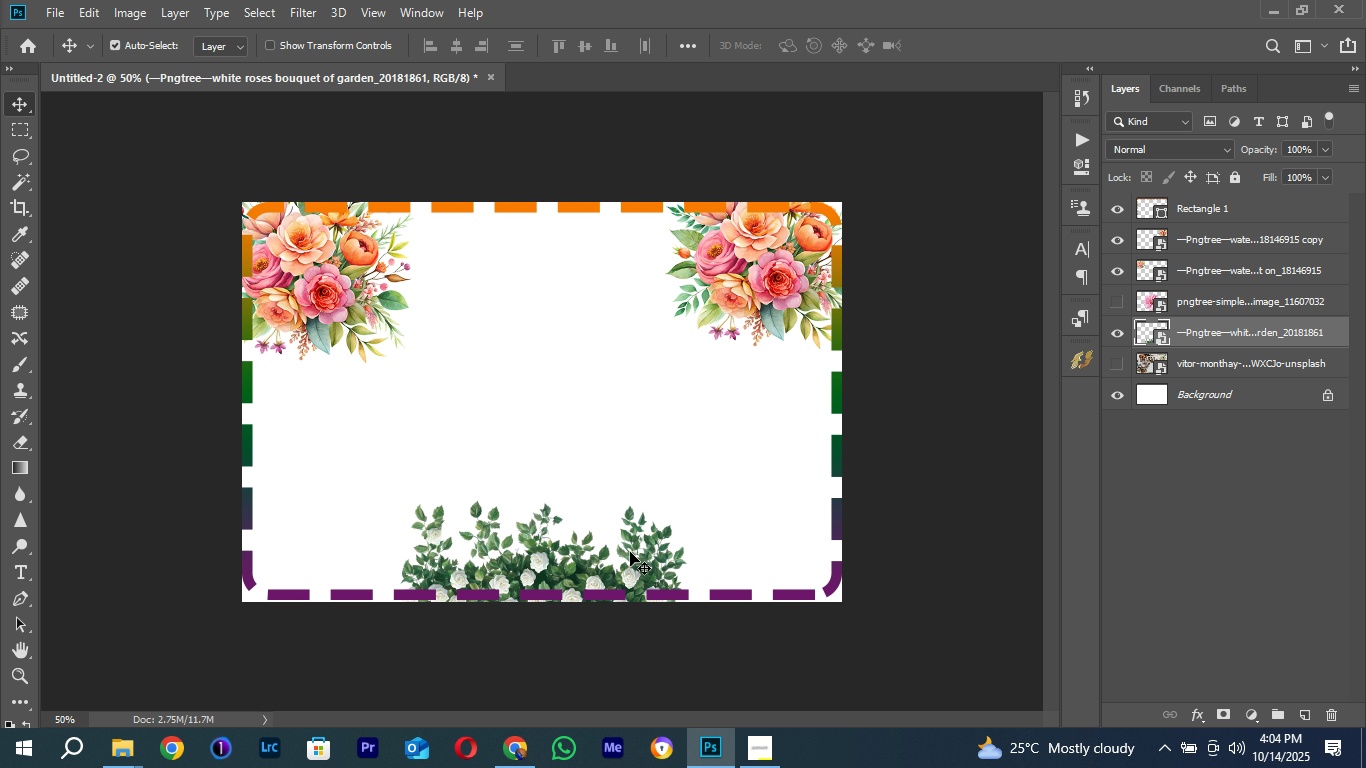 
key(ArrowLeft)
 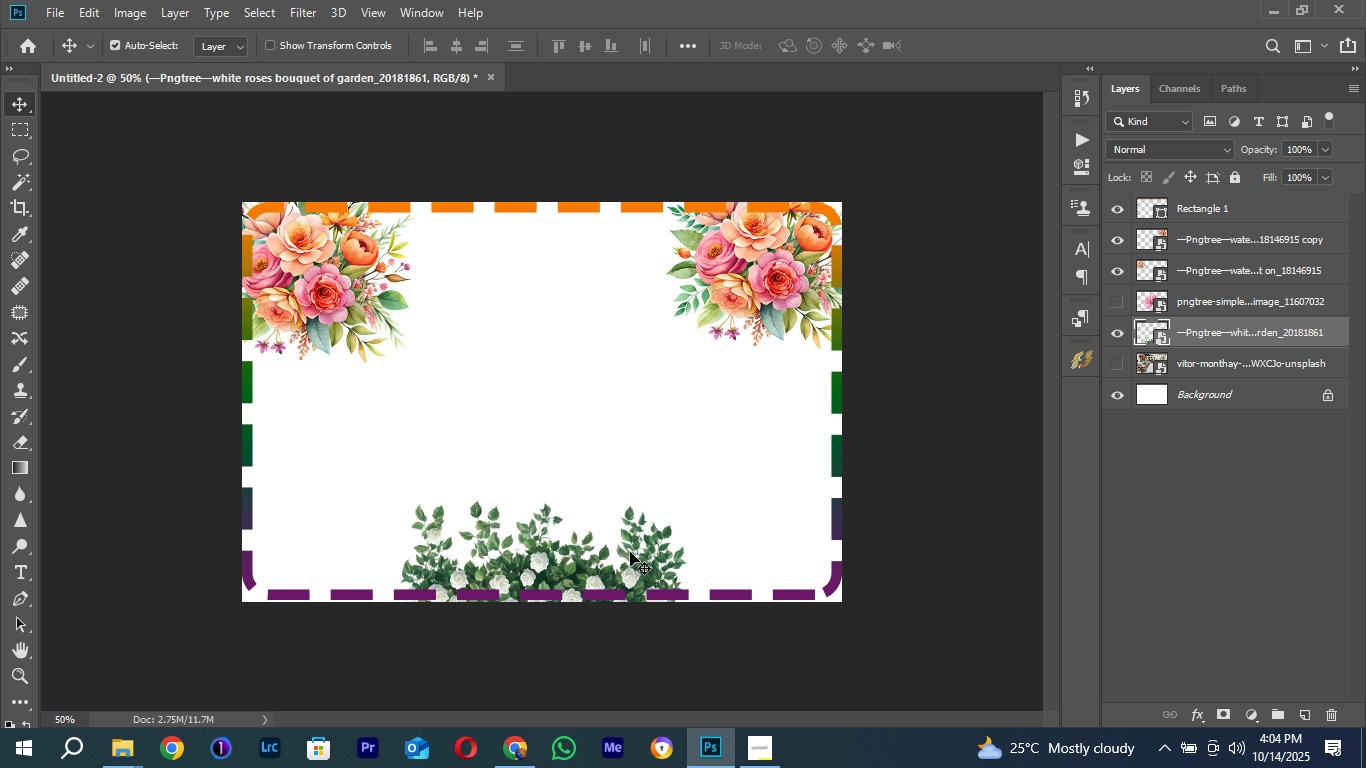 
key(ArrowLeft)
 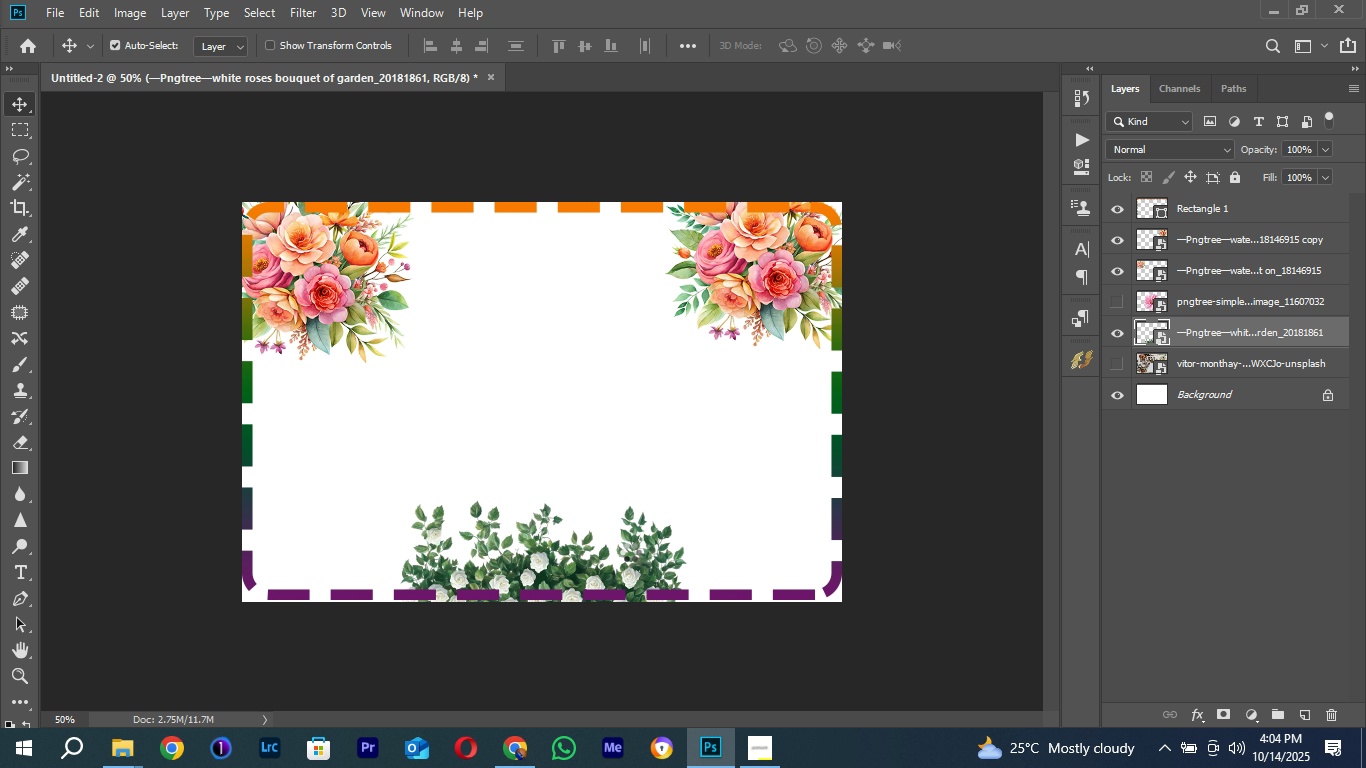 
key(ArrowLeft)
 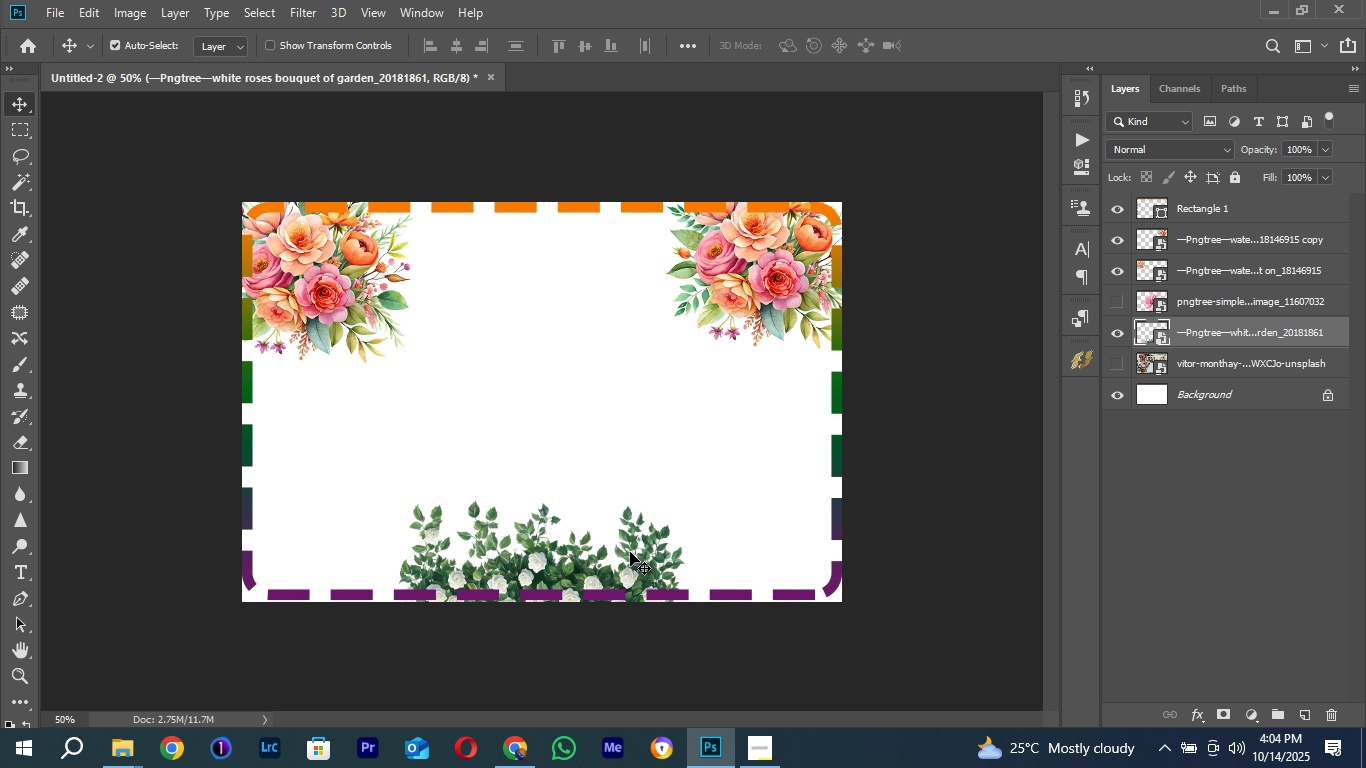 
key(ArrowDown)
 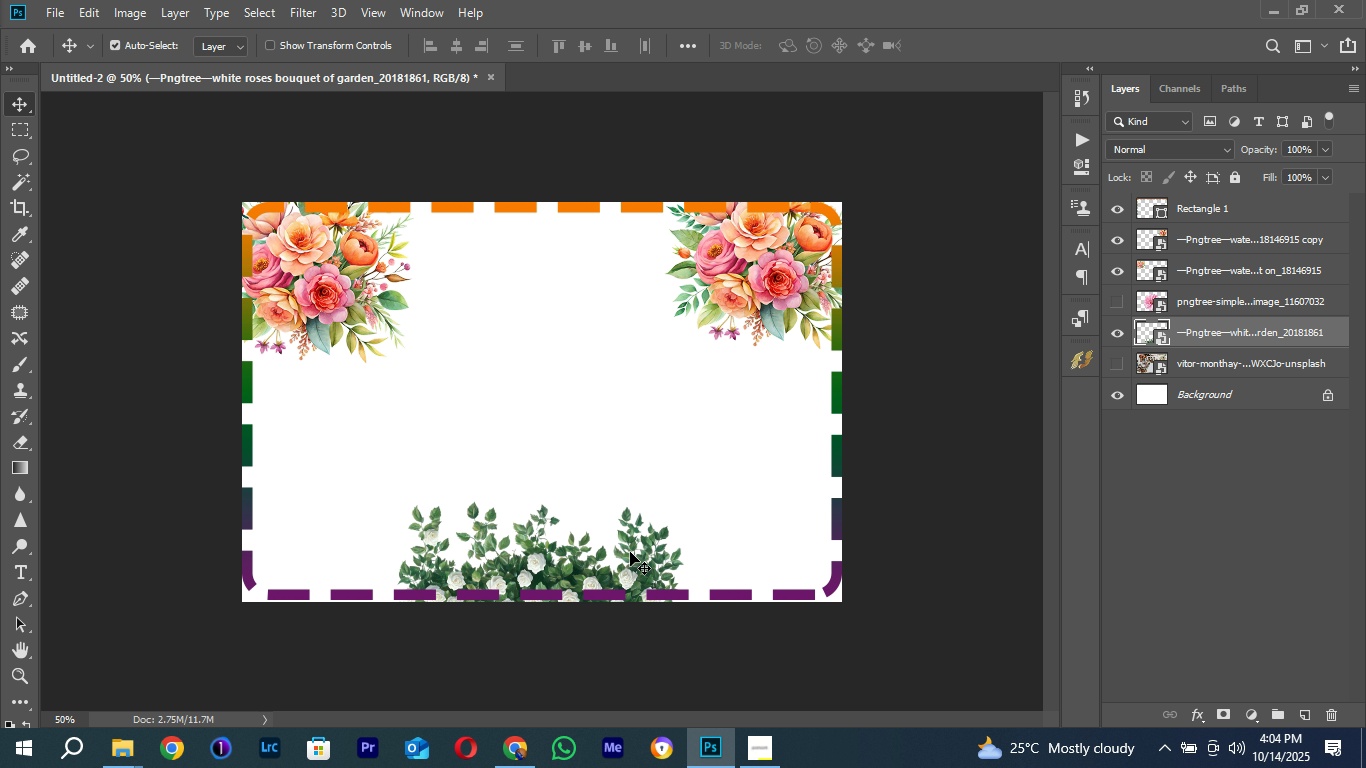 
hold_key(key=ArrowDown, duration=0.93)
 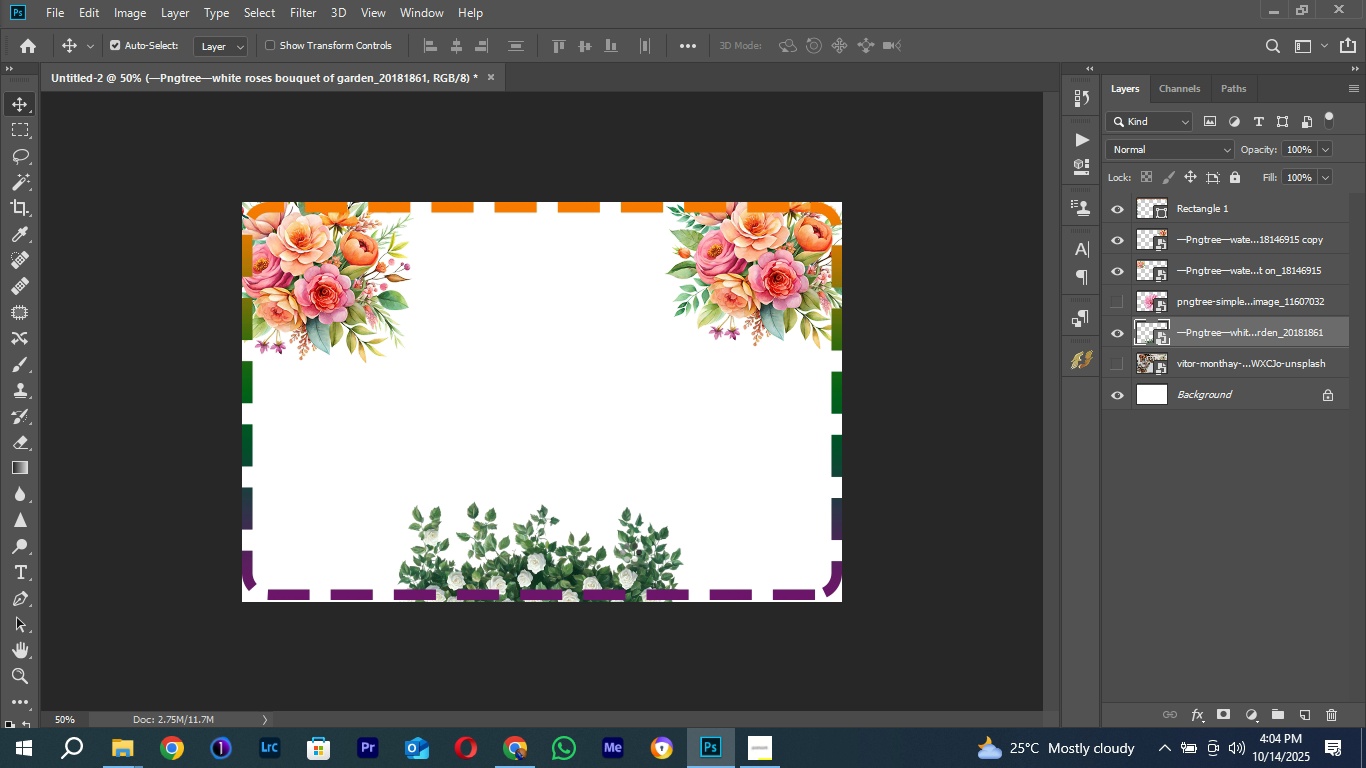 
key(ArrowDown)
 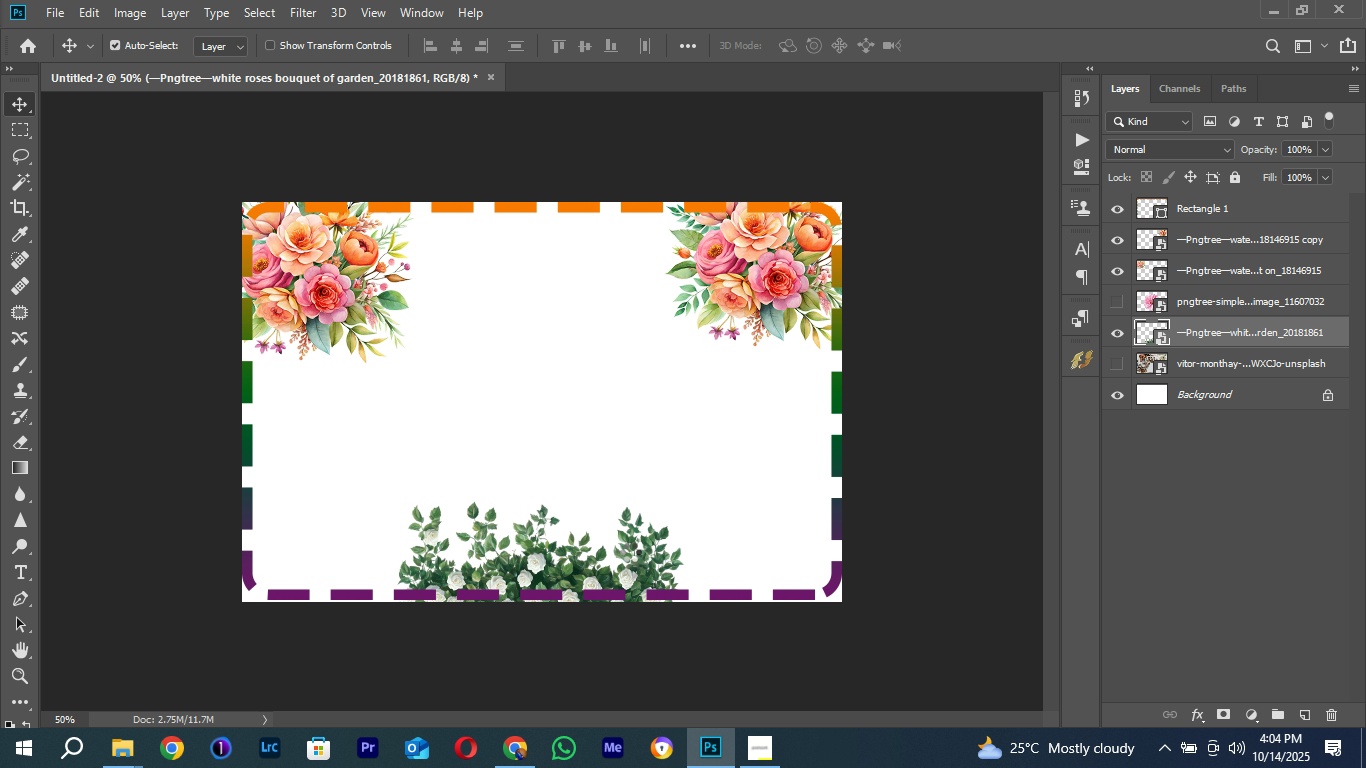 
key(ArrowDown)
 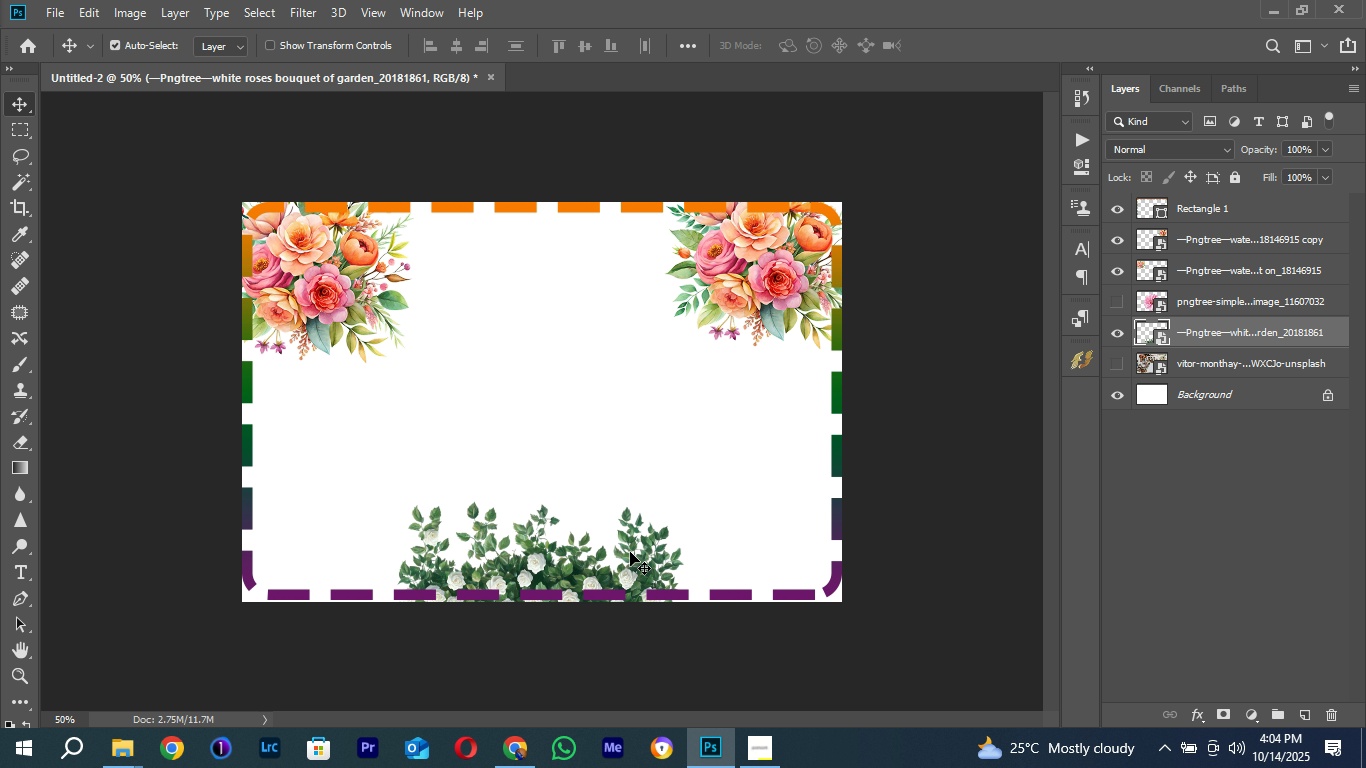 
key(ArrowDown)
 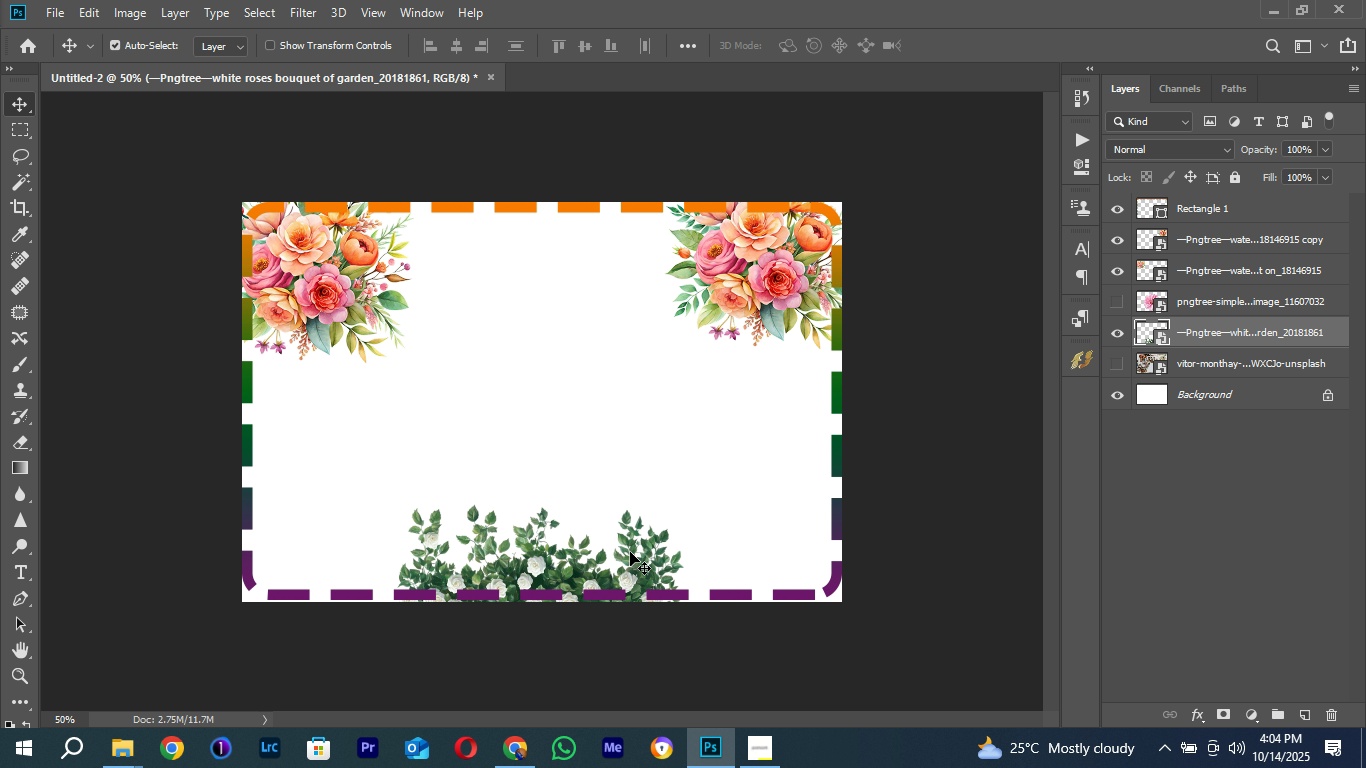 
key(ArrowDown)
 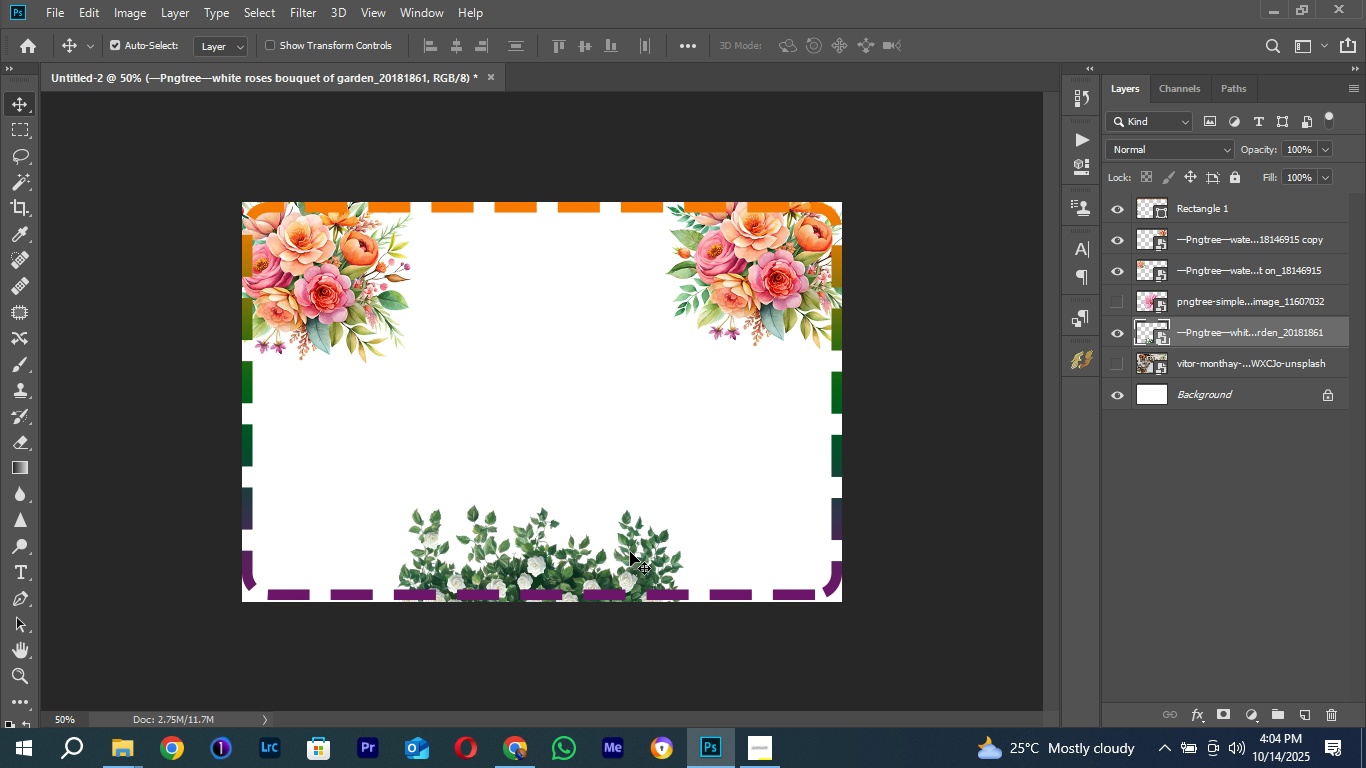 
key(ArrowDown)
 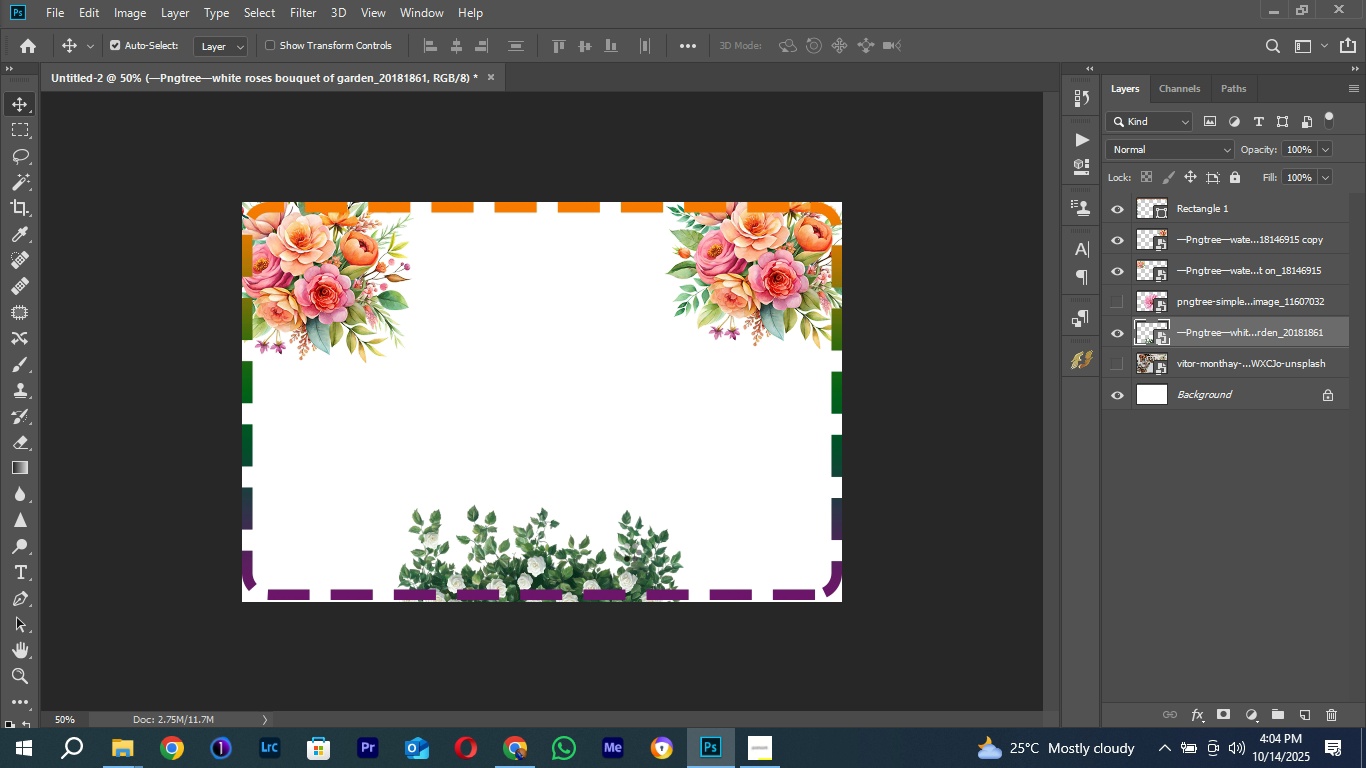 
key(ArrowDown)
 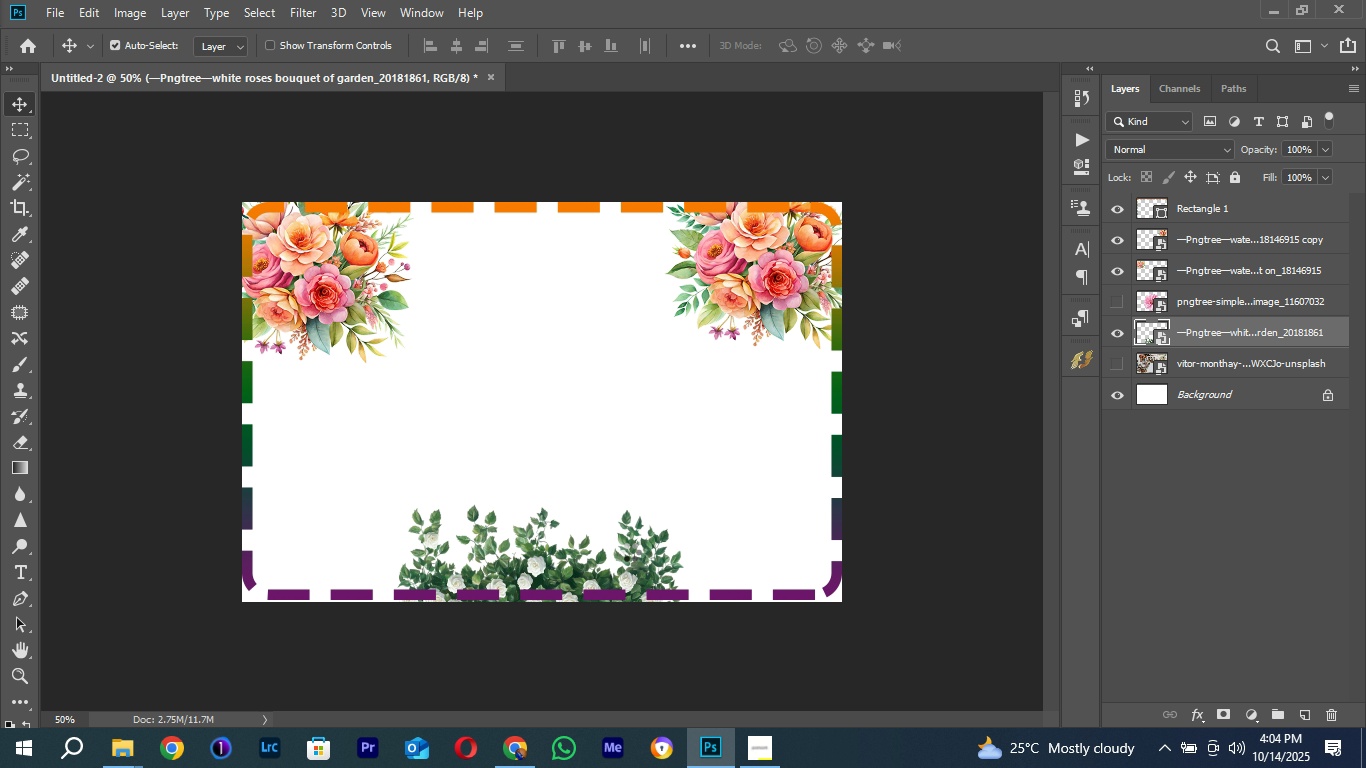 
key(ArrowDown)
 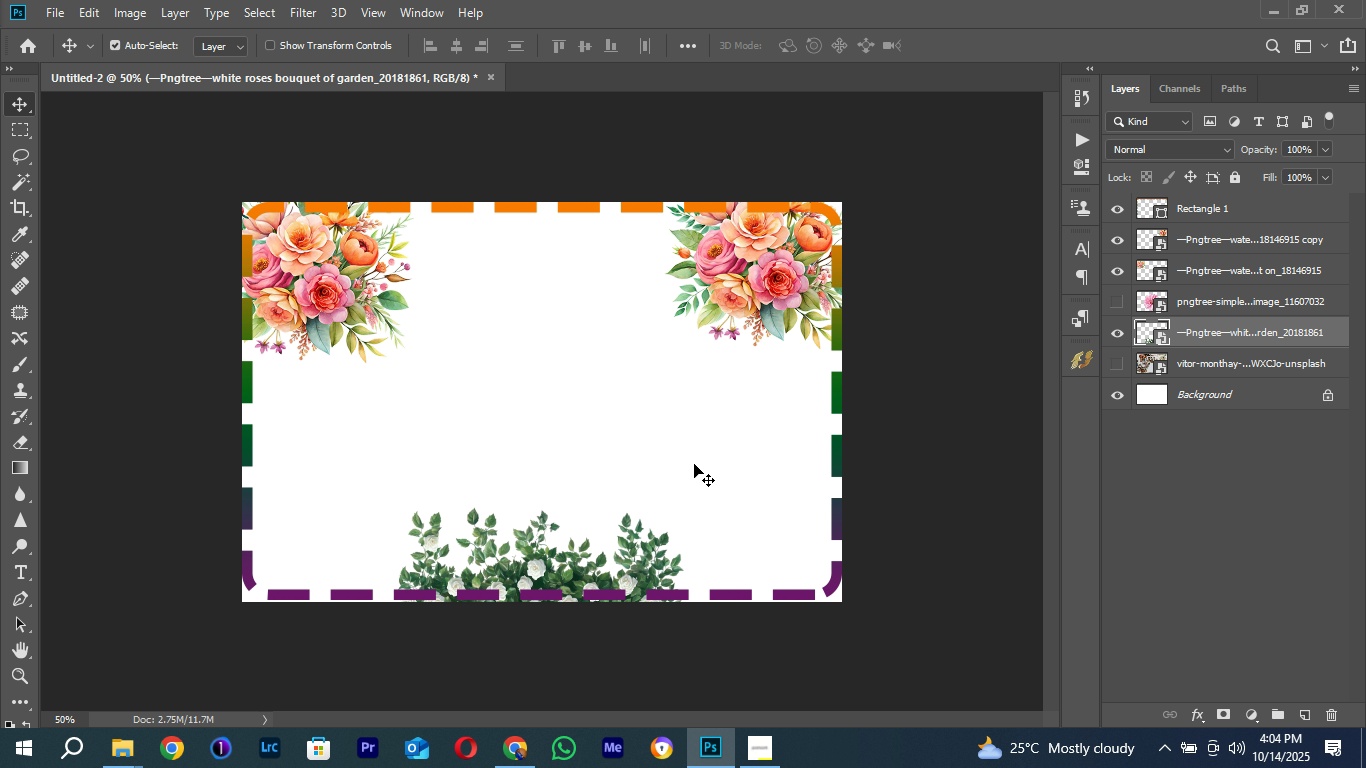 
key(ArrowUp)
 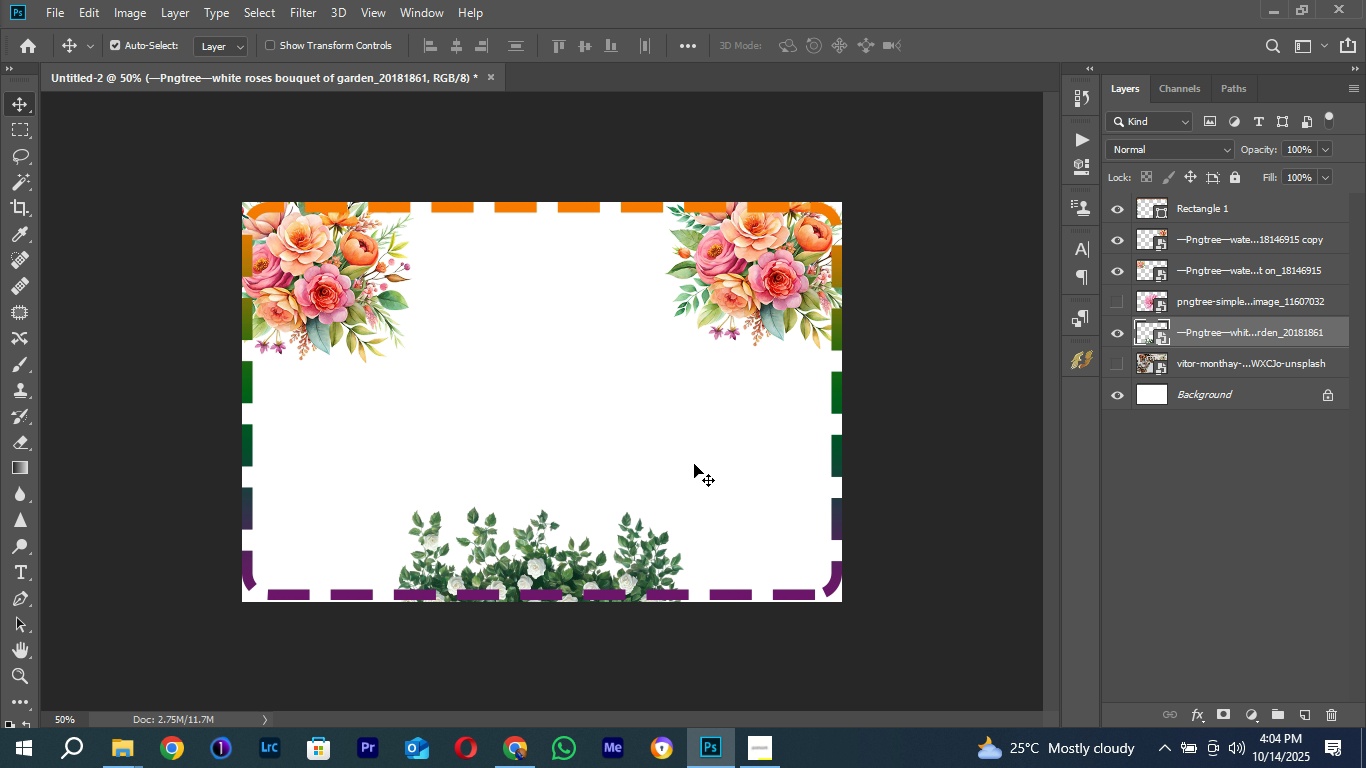 
key(ArrowUp)
 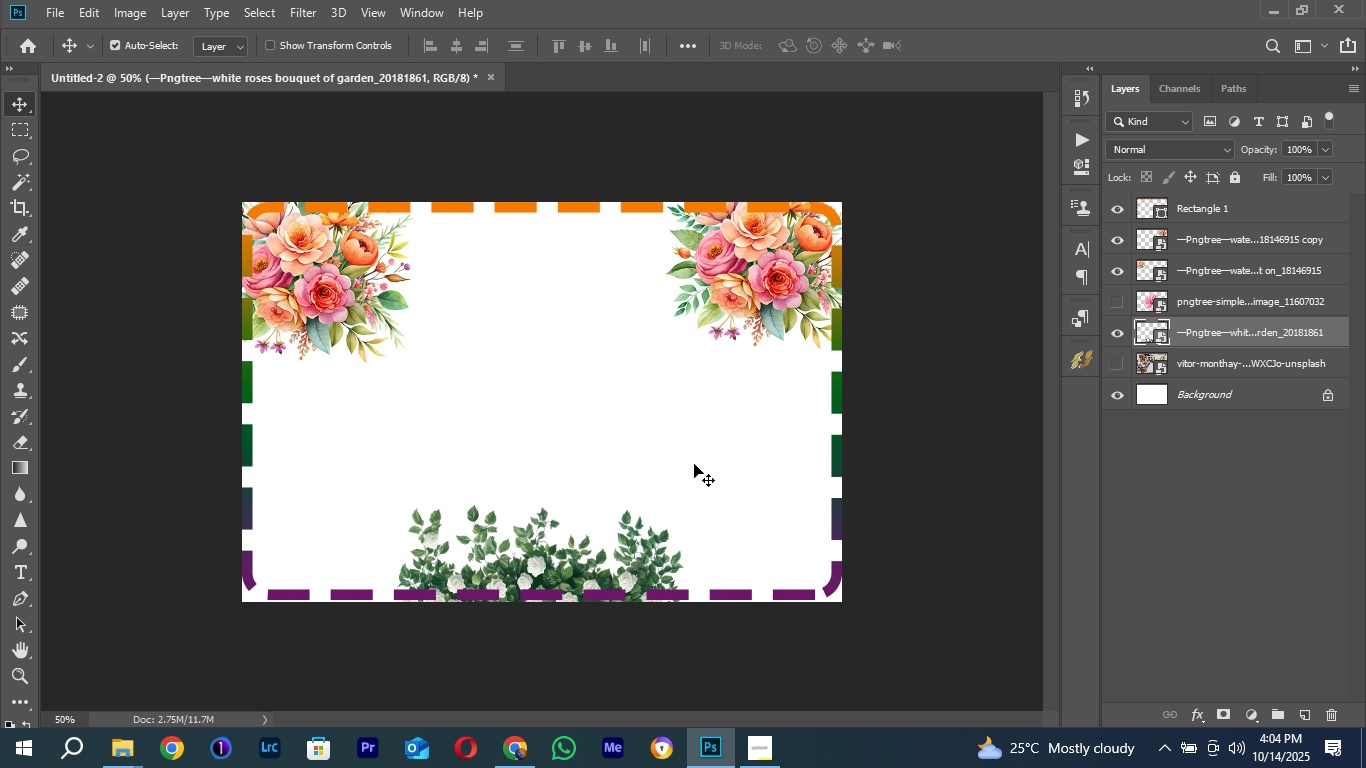 
key(ArrowUp)
 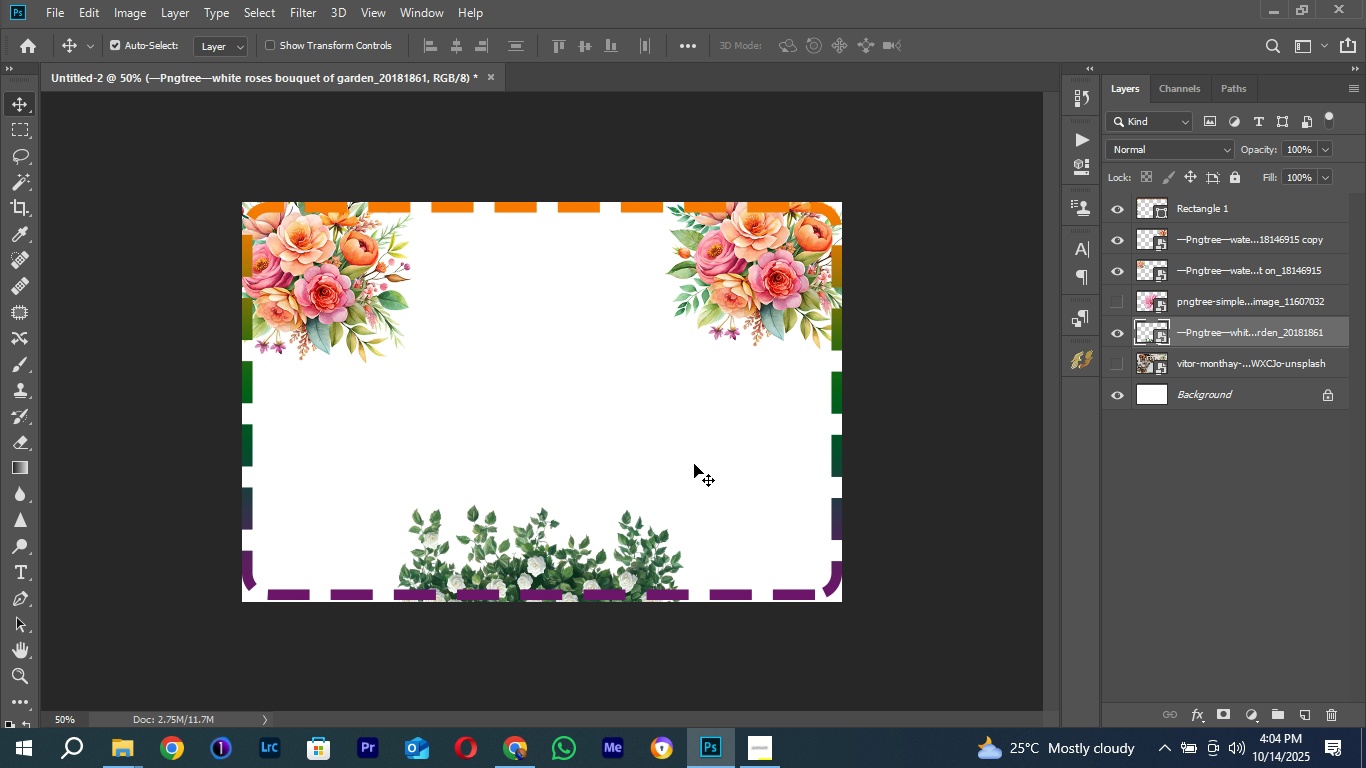 
key(ArrowUp)
 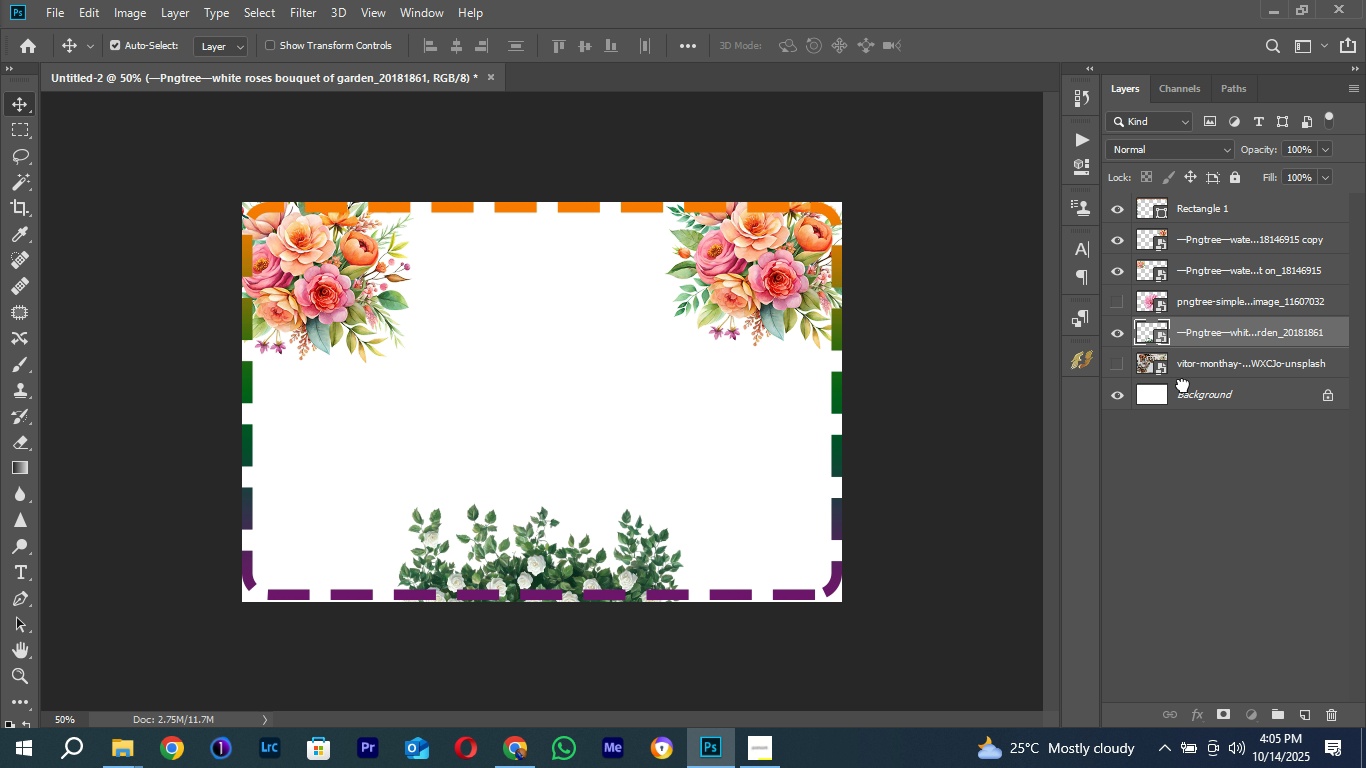 
wait(10.31)
 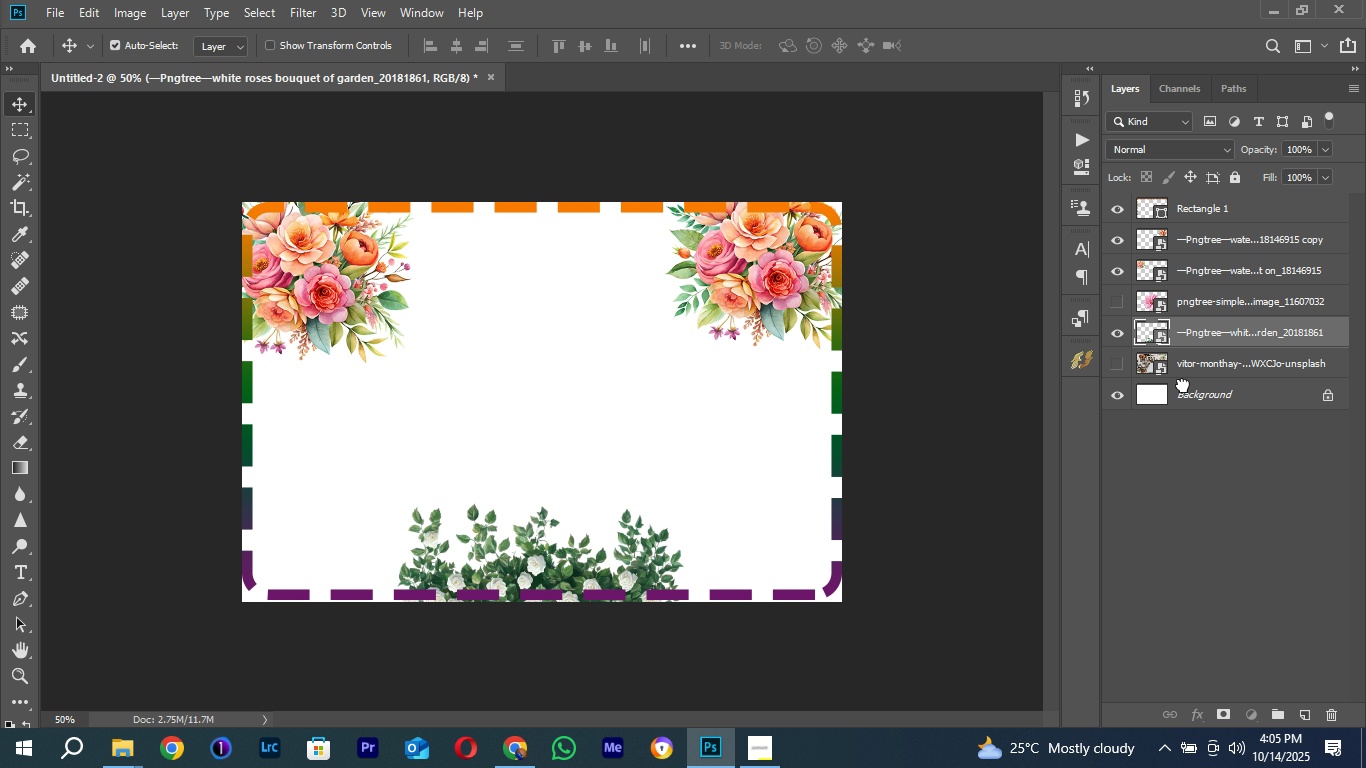 
left_click([1114, 330])
 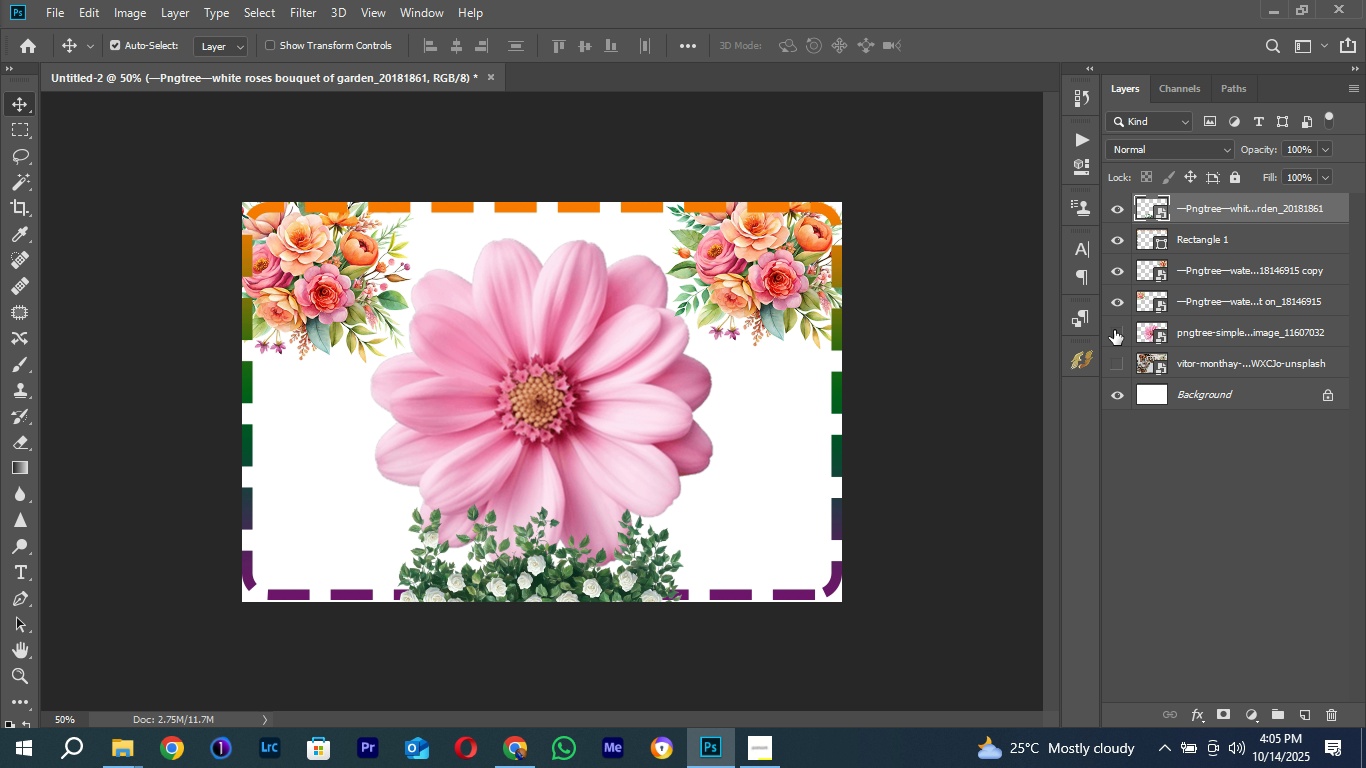 
left_click([1114, 330])
 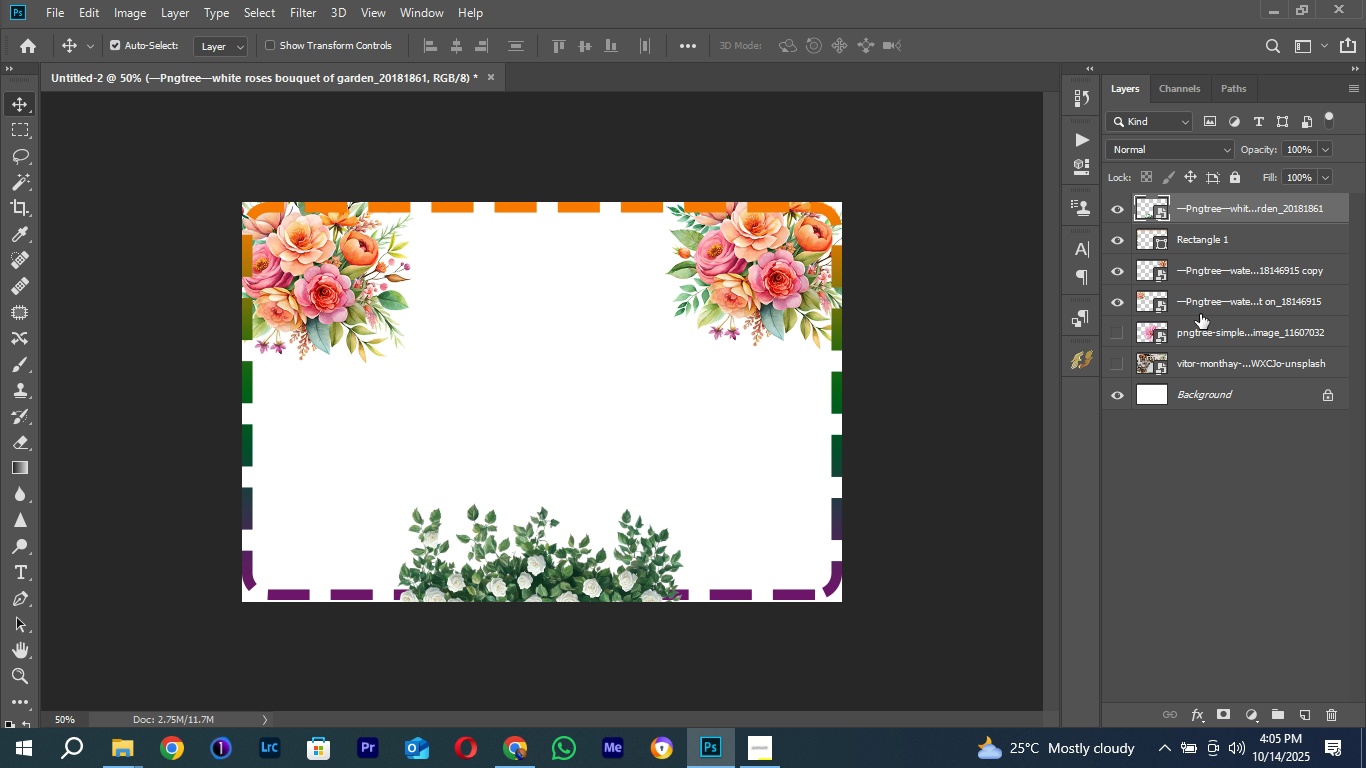 
left_click([1215, 307])
 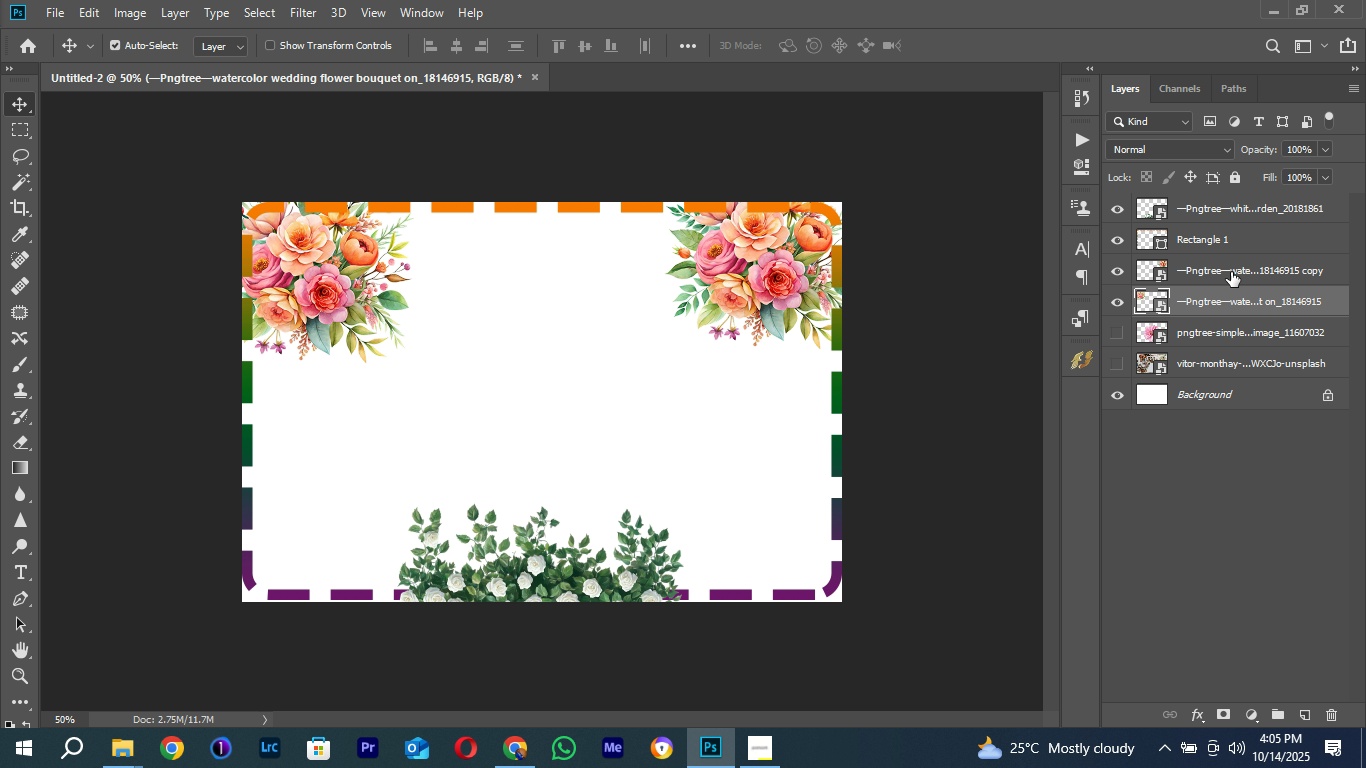 
left_click([1231, 272])
 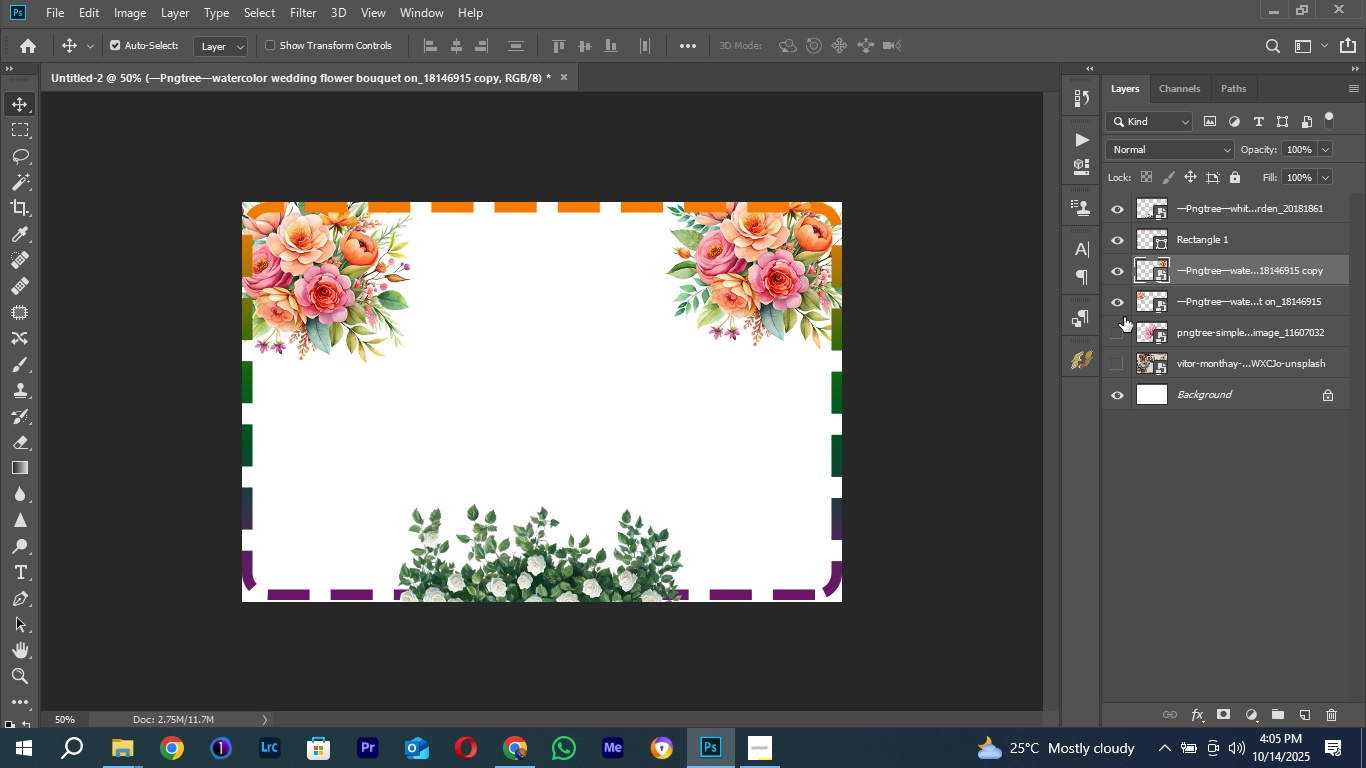 
left_click([1112, 331])
 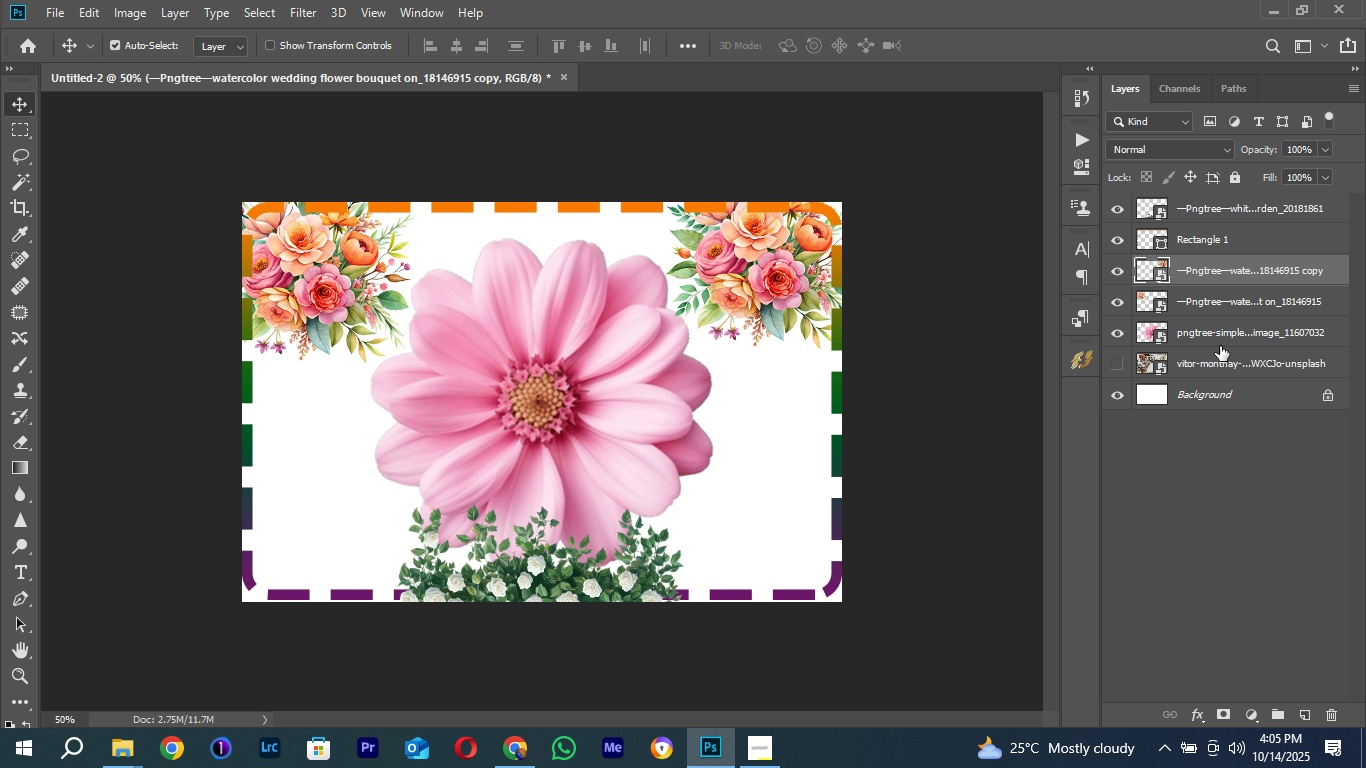 
left_click([1220, 346])
 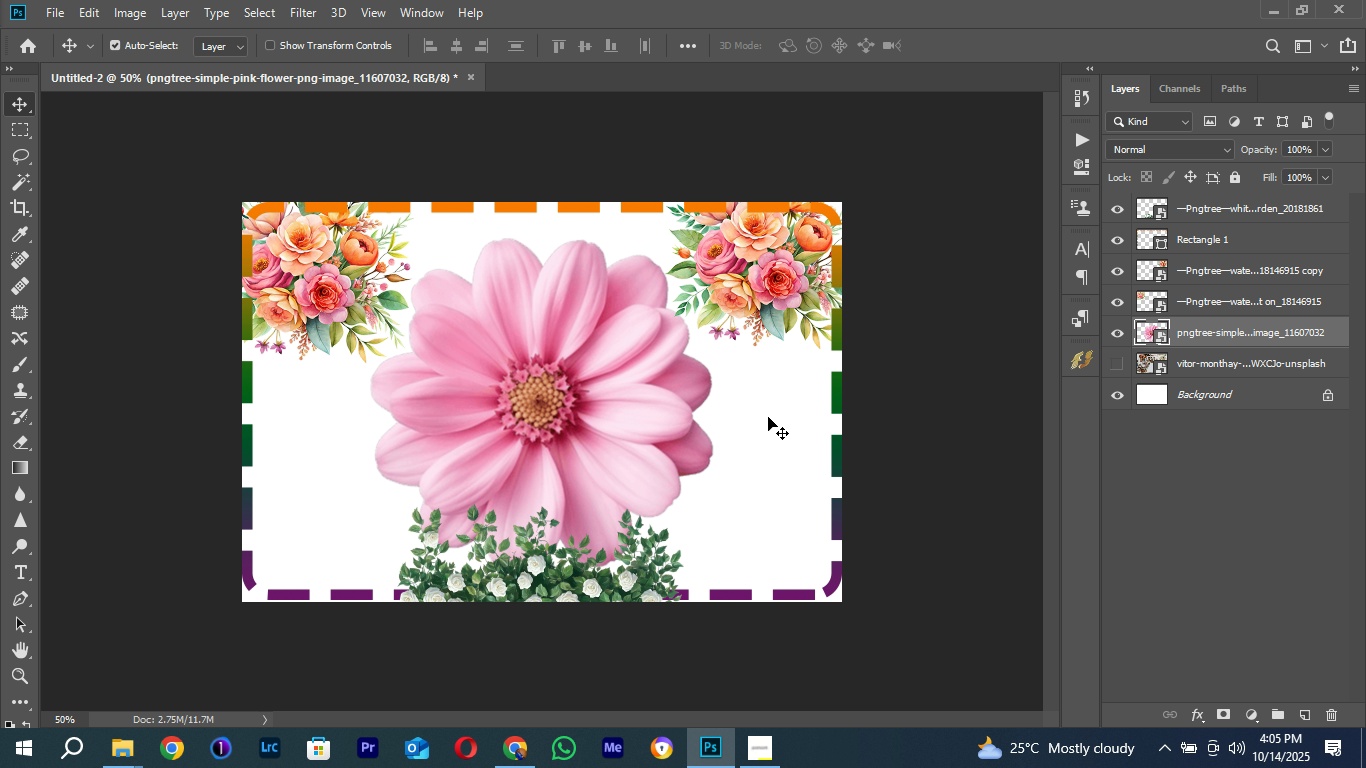 
key(Control+T)
 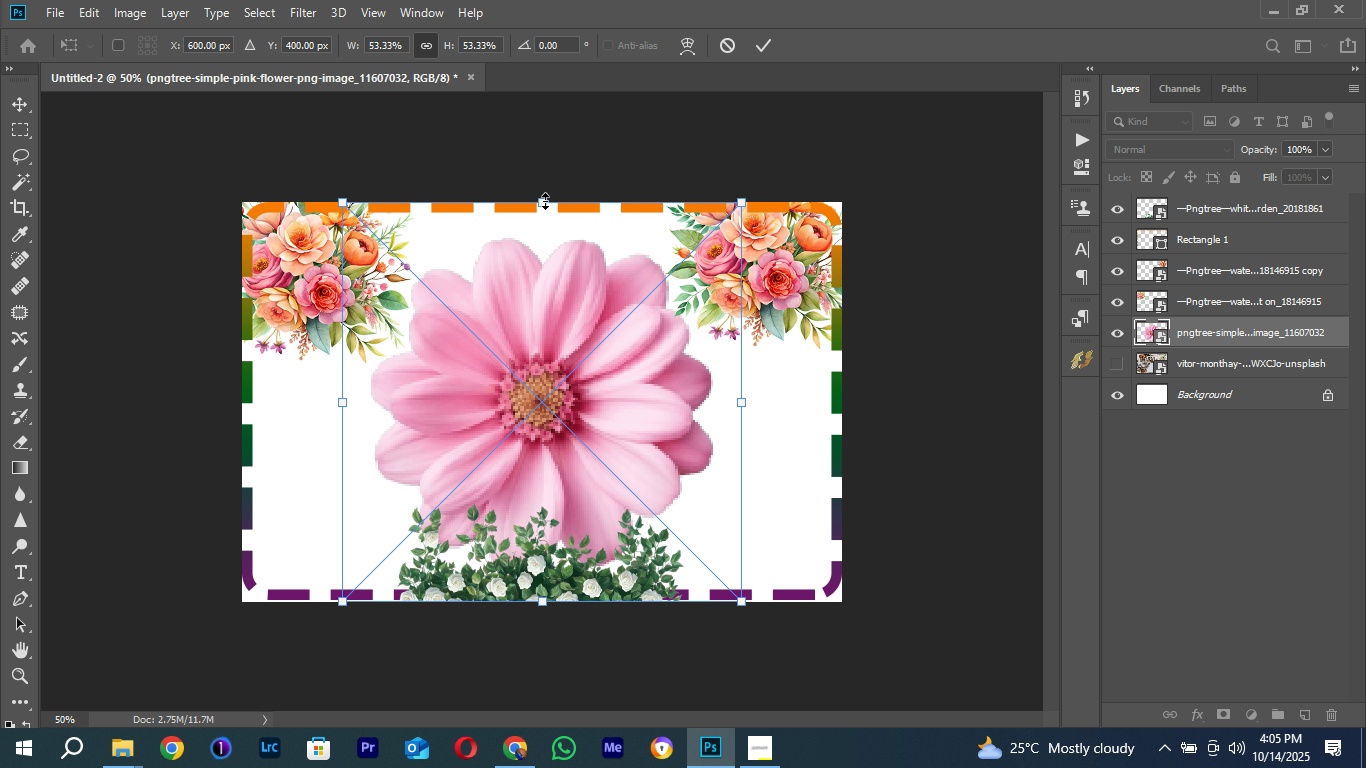 
left_click([545, 201])
 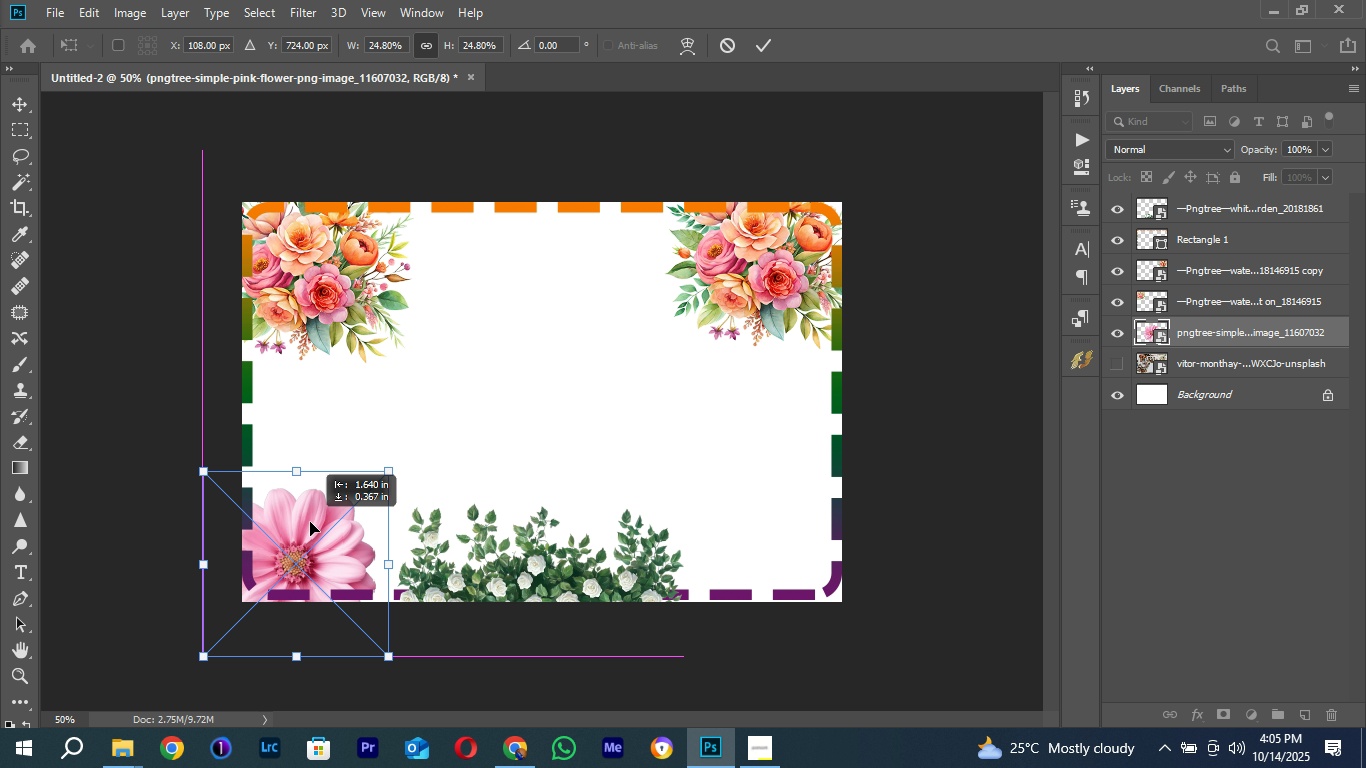 
wait(10.81)
 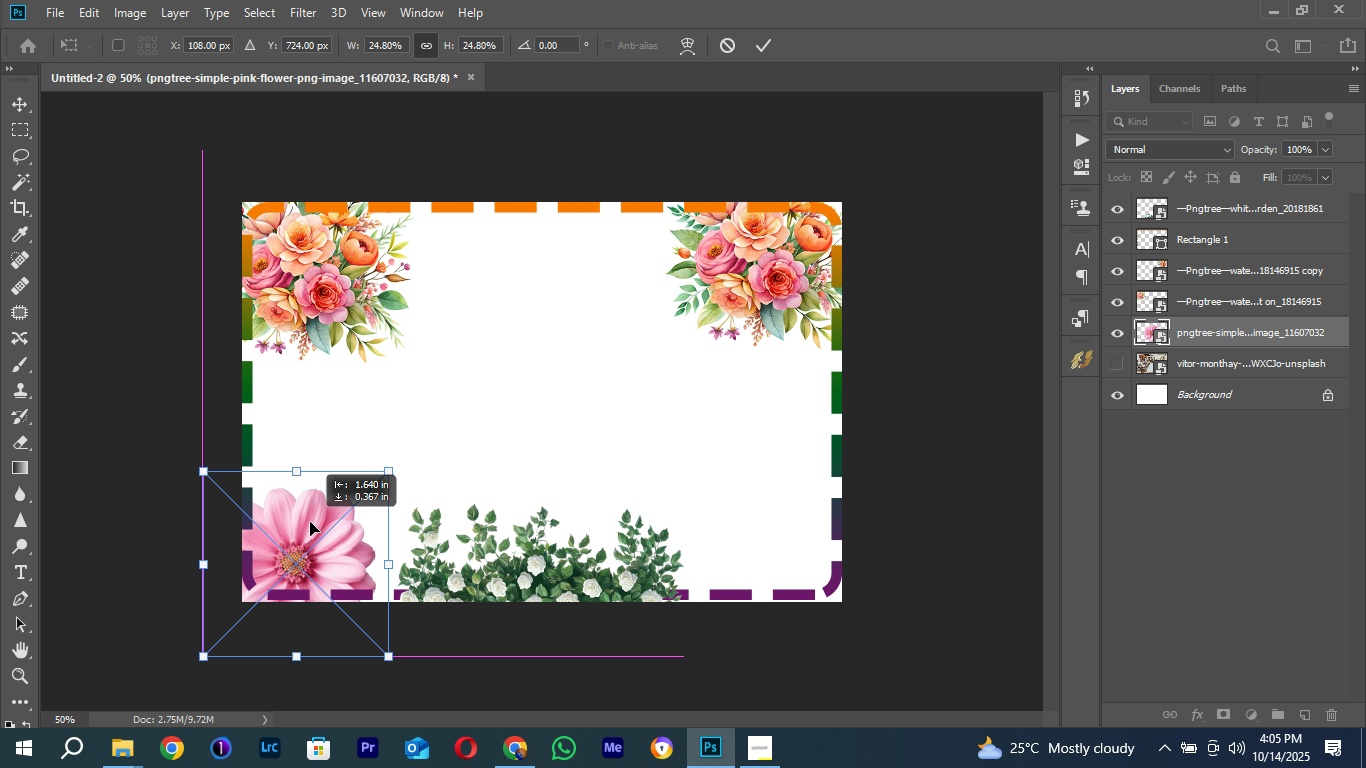 
key(Backspace)
 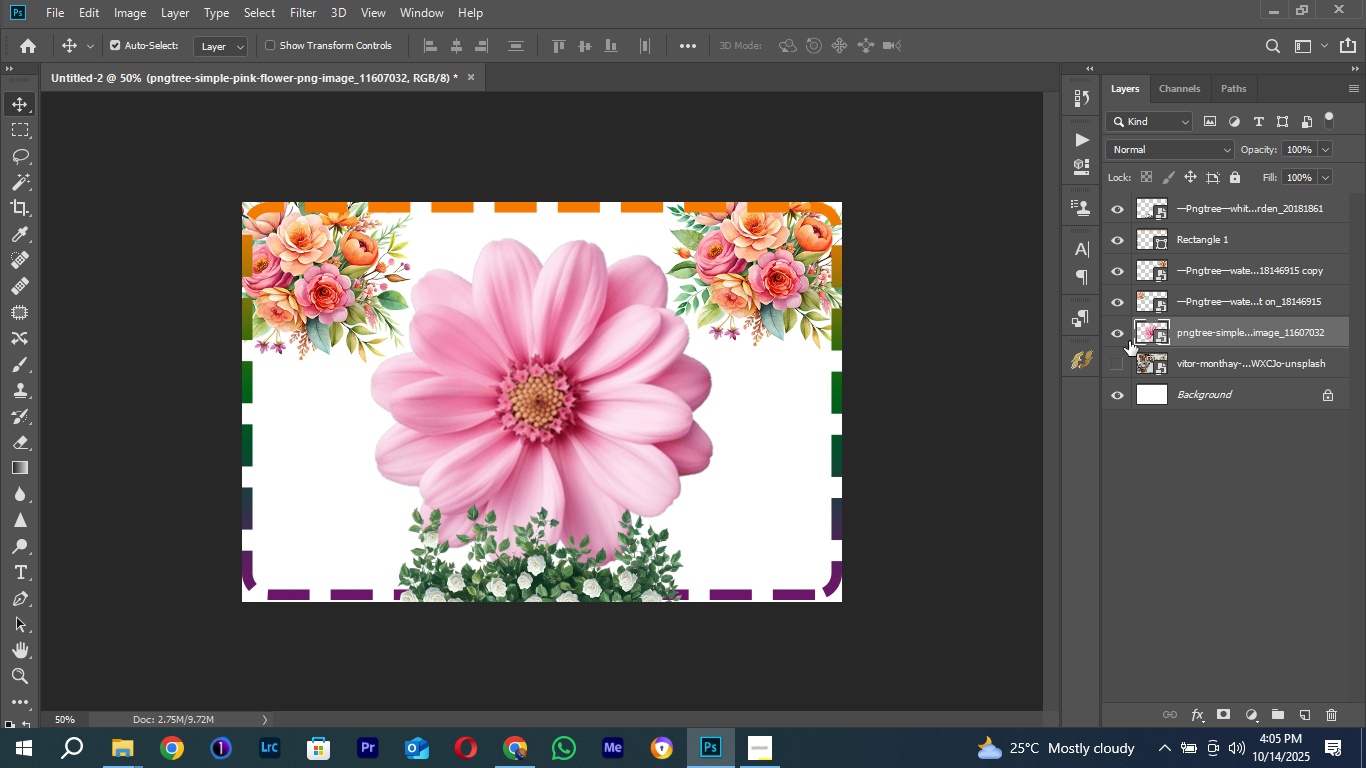 
left_click([1121, 337])
 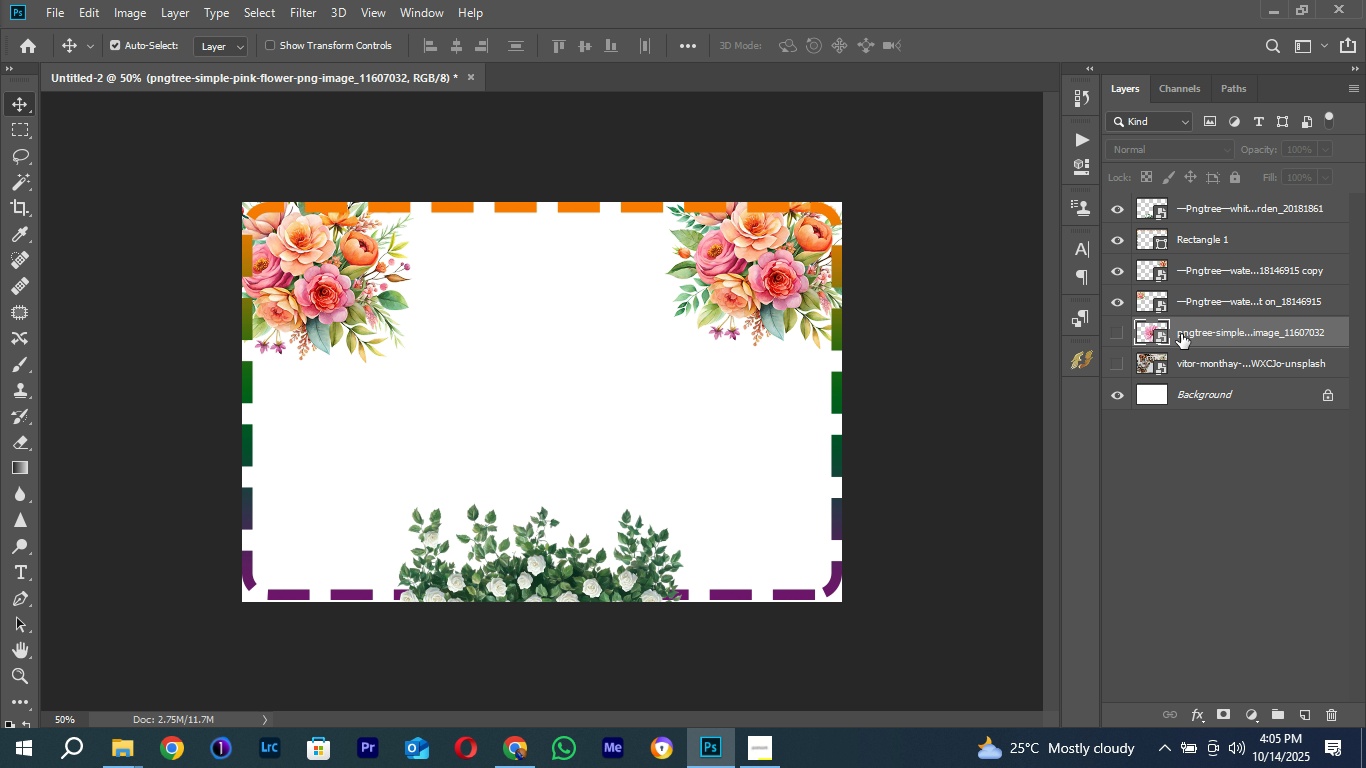 
key(Backspace)
 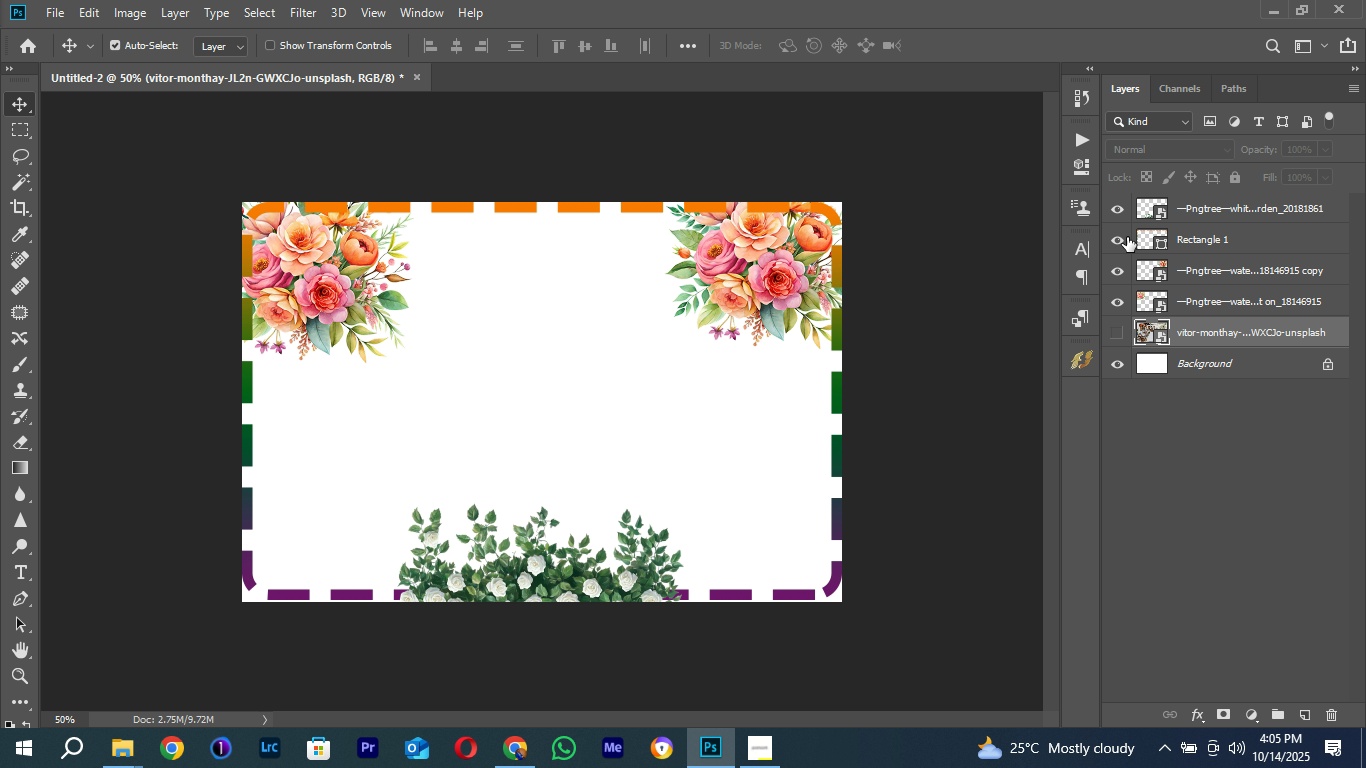 
left_click([1119, 247])
 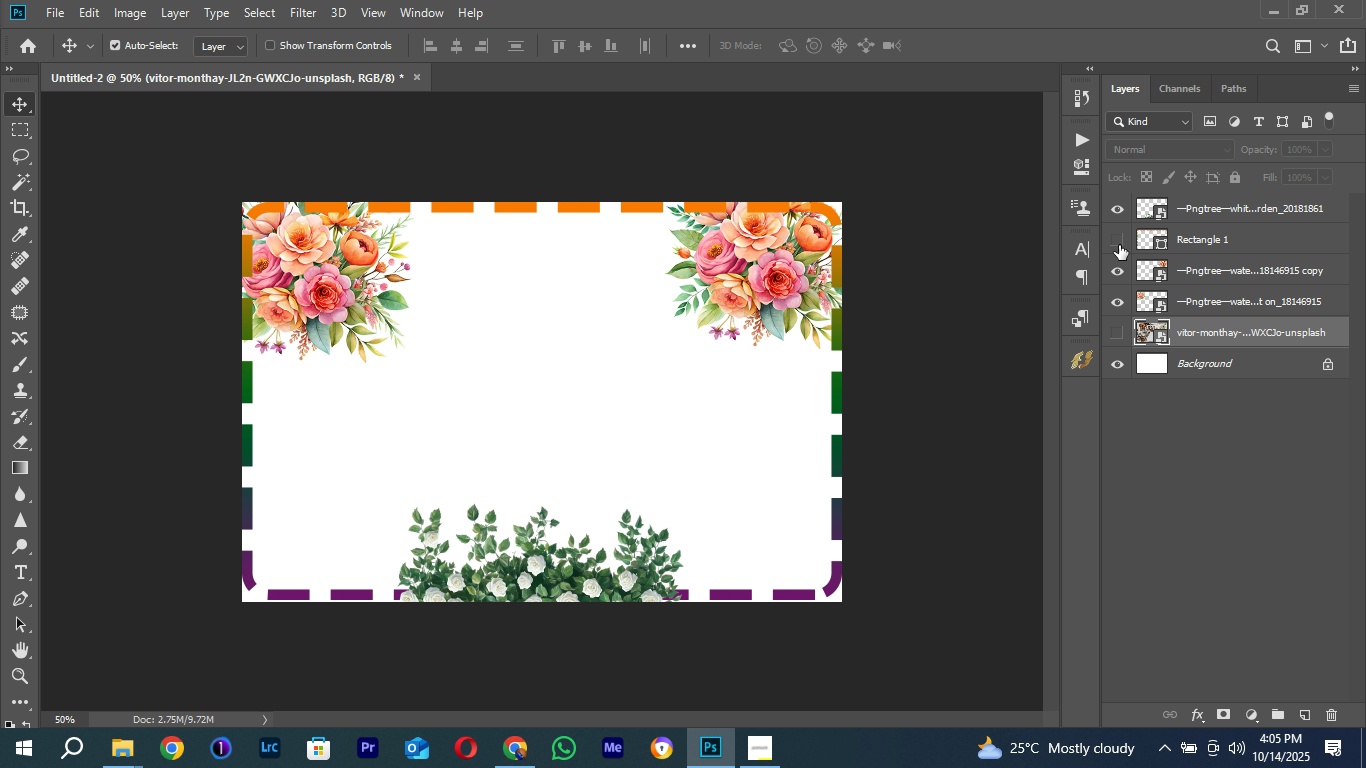 
left_click([1119, 247])
 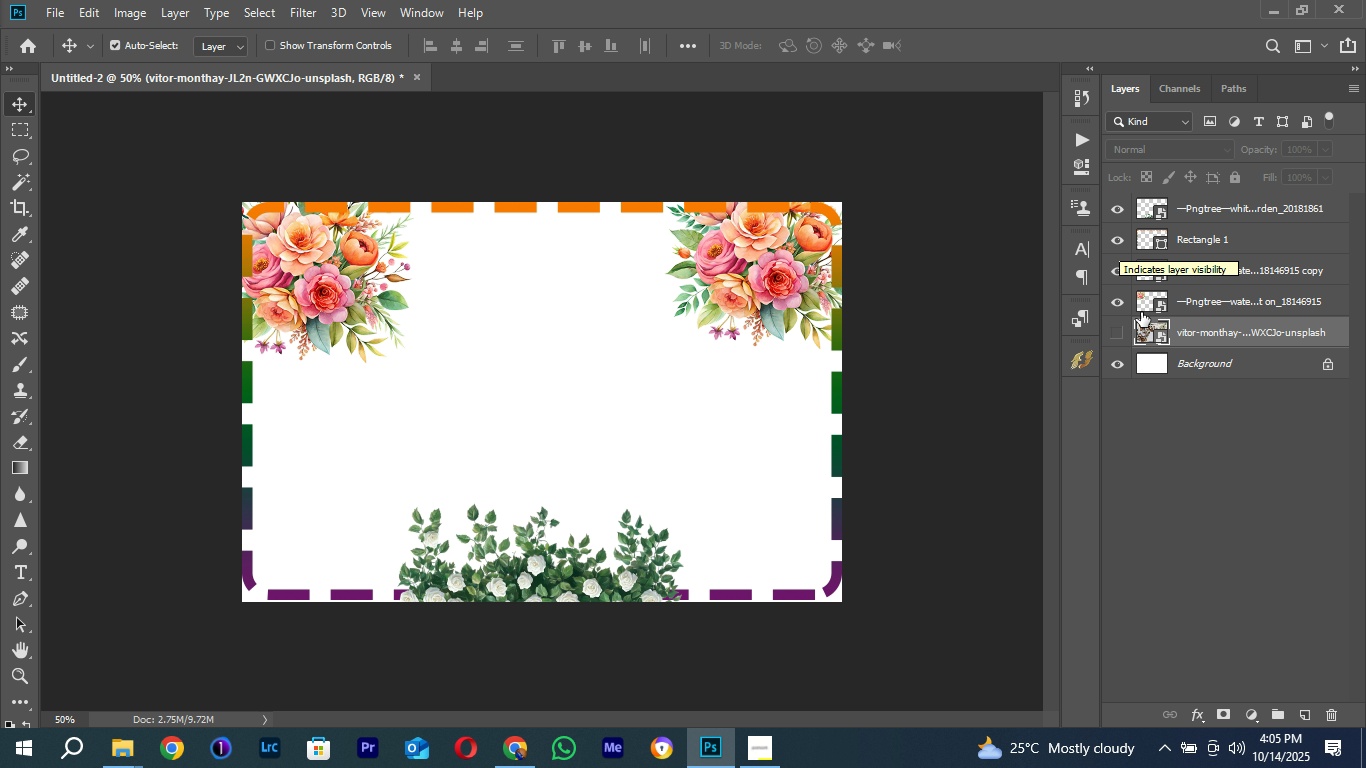 
wait(5.9)
 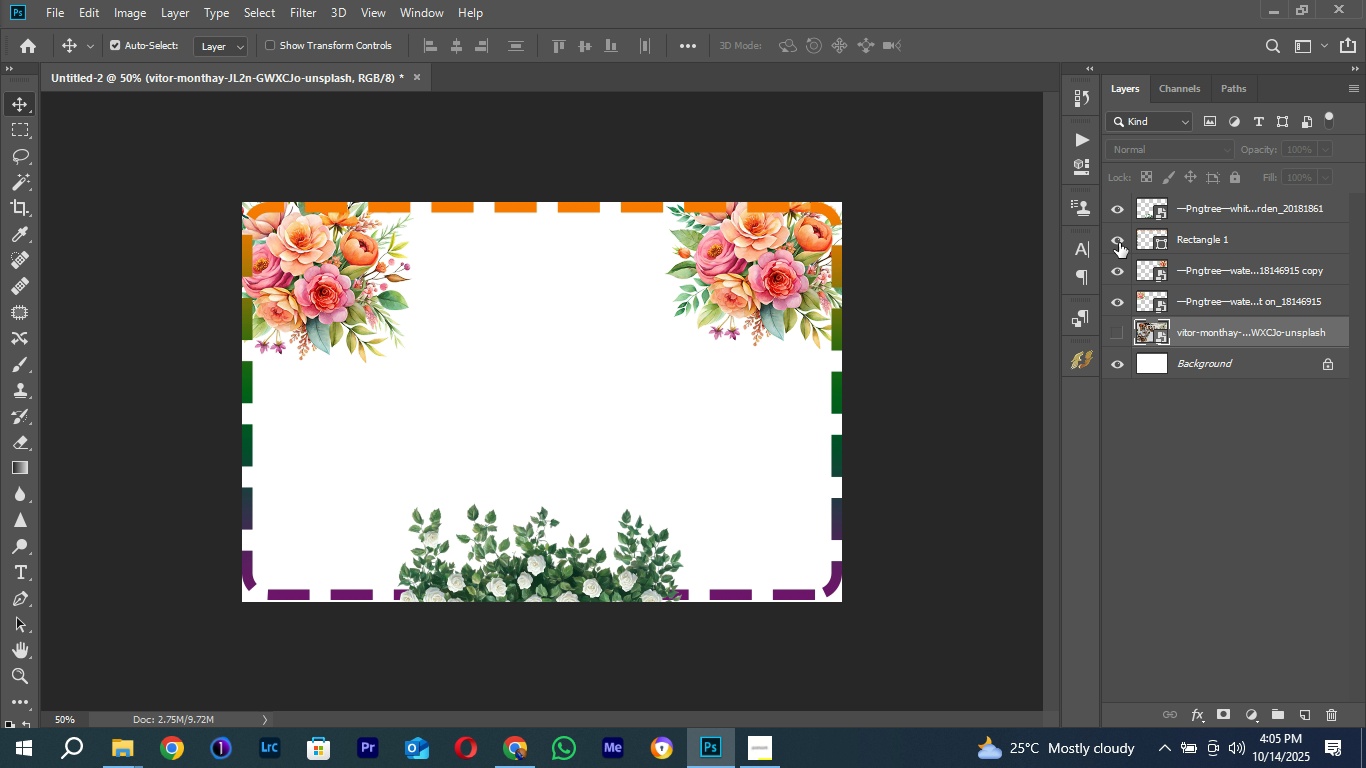 
left_click([1188, 305])
 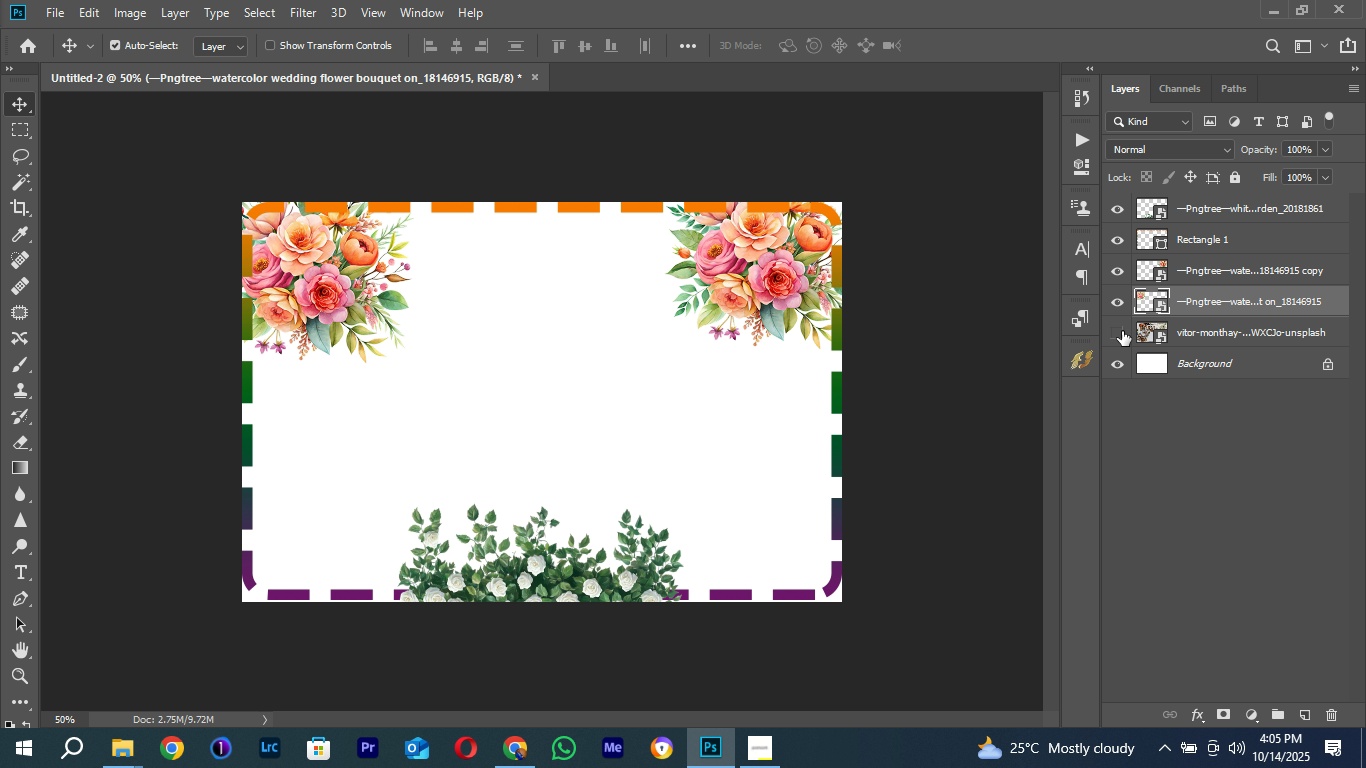 
left_click([1120, 331])
 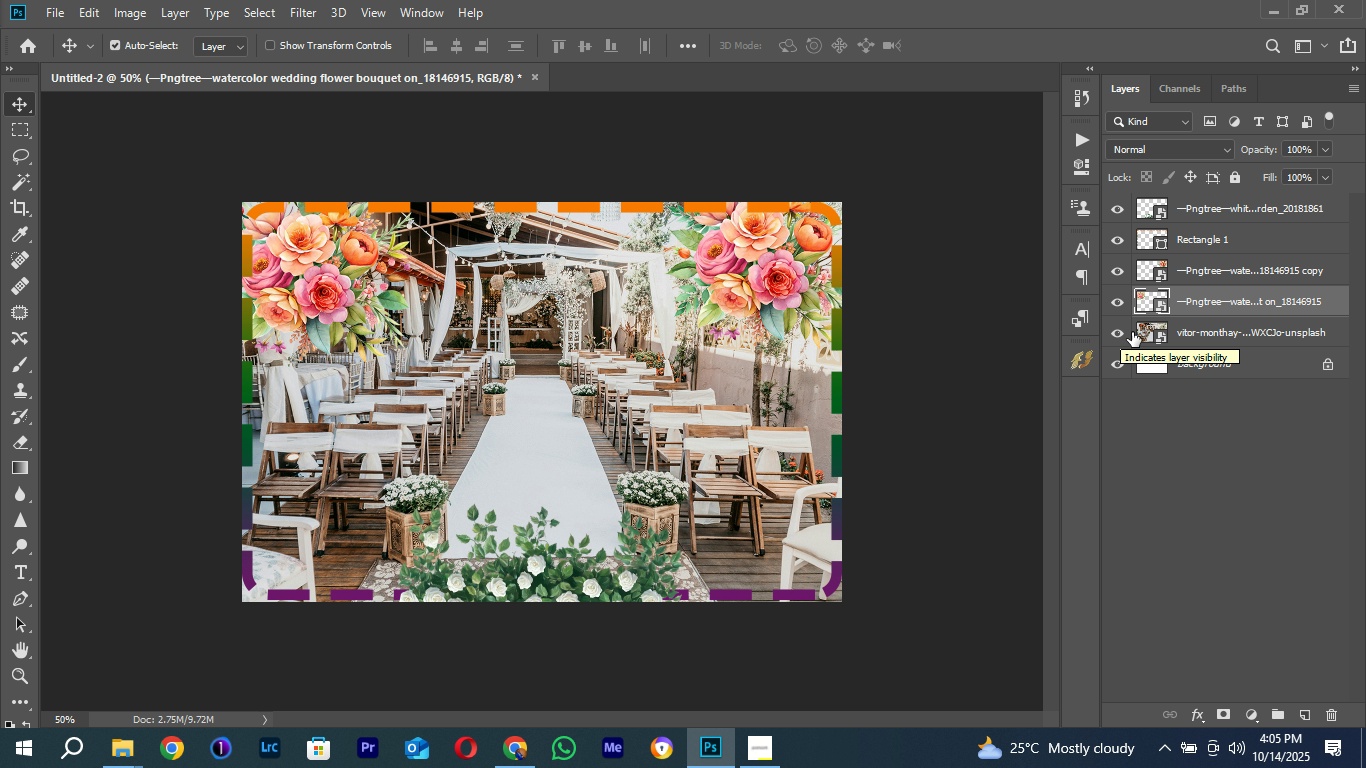 
left_click([1248, 341])
 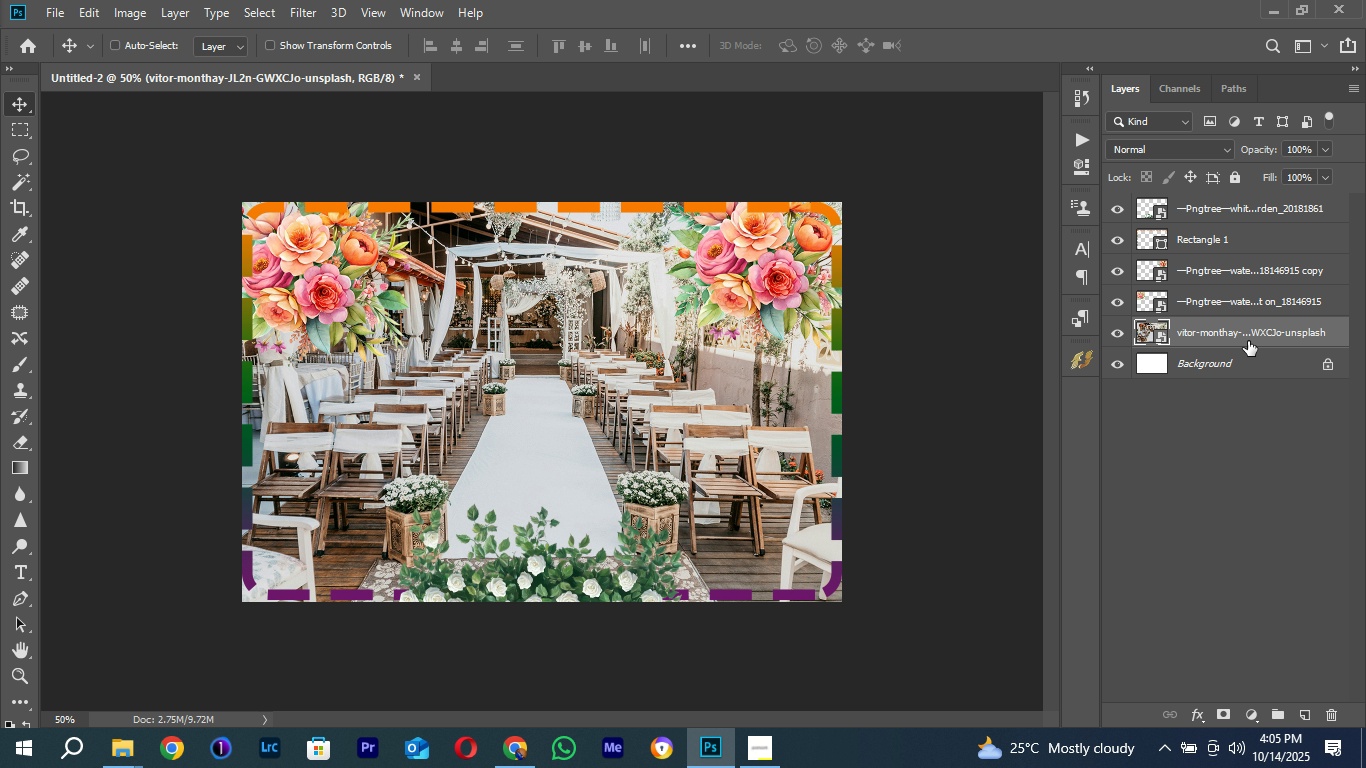 
key(Control+M)
 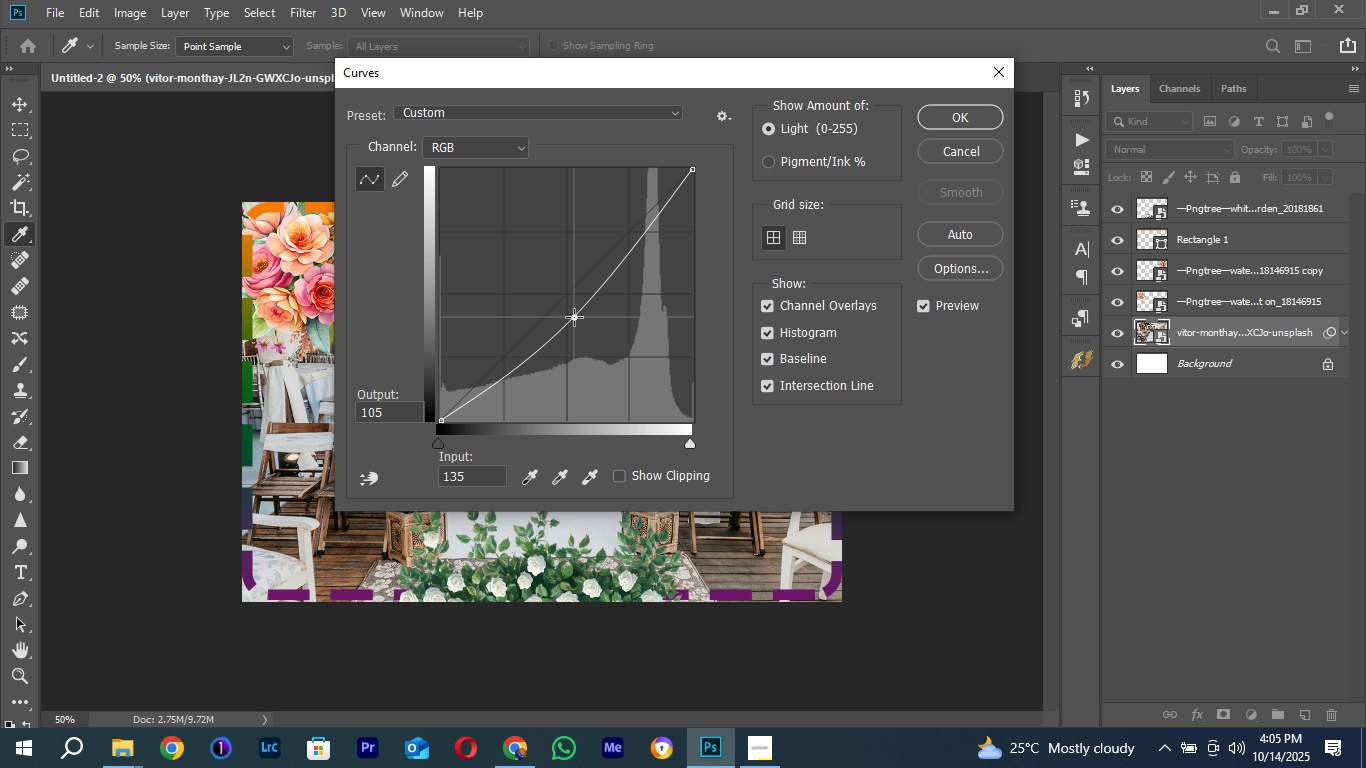 
wait(6.13)
 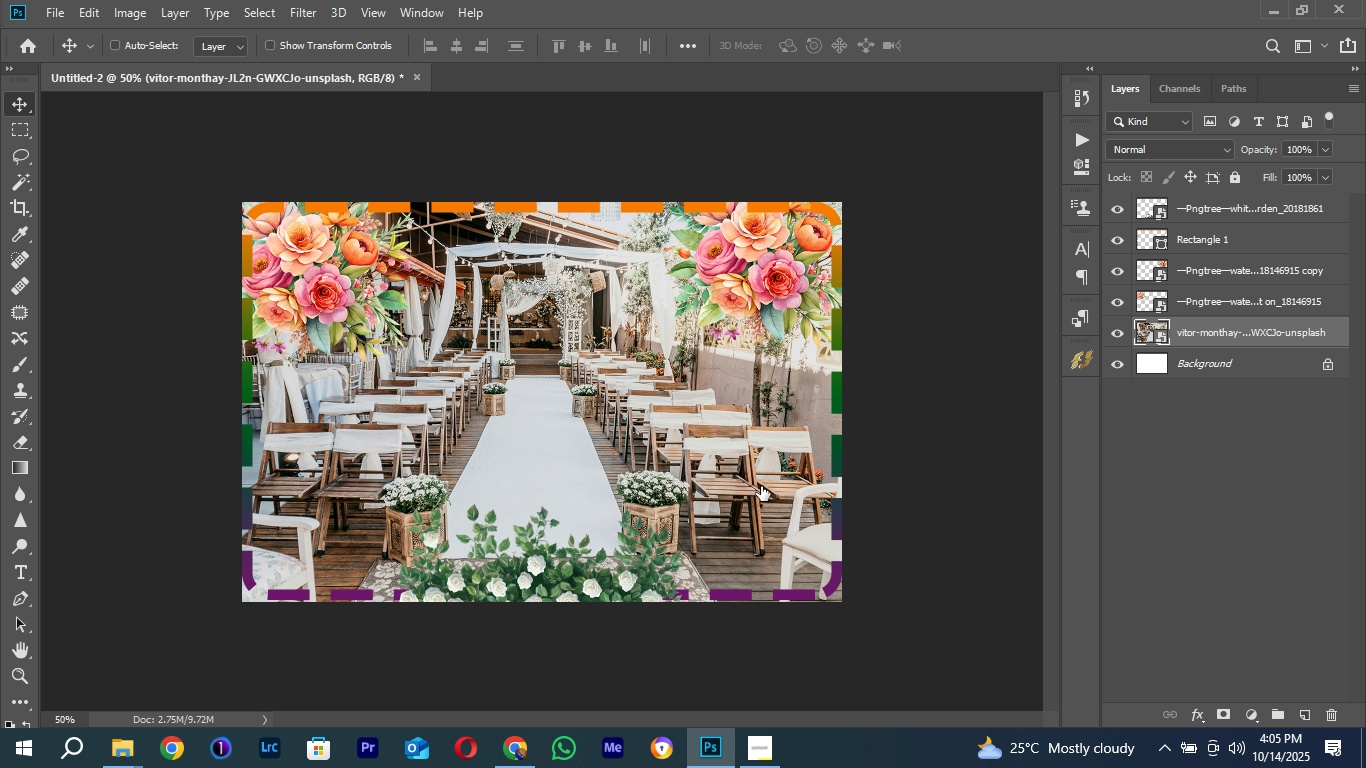 
mouse_move([565, 88])
 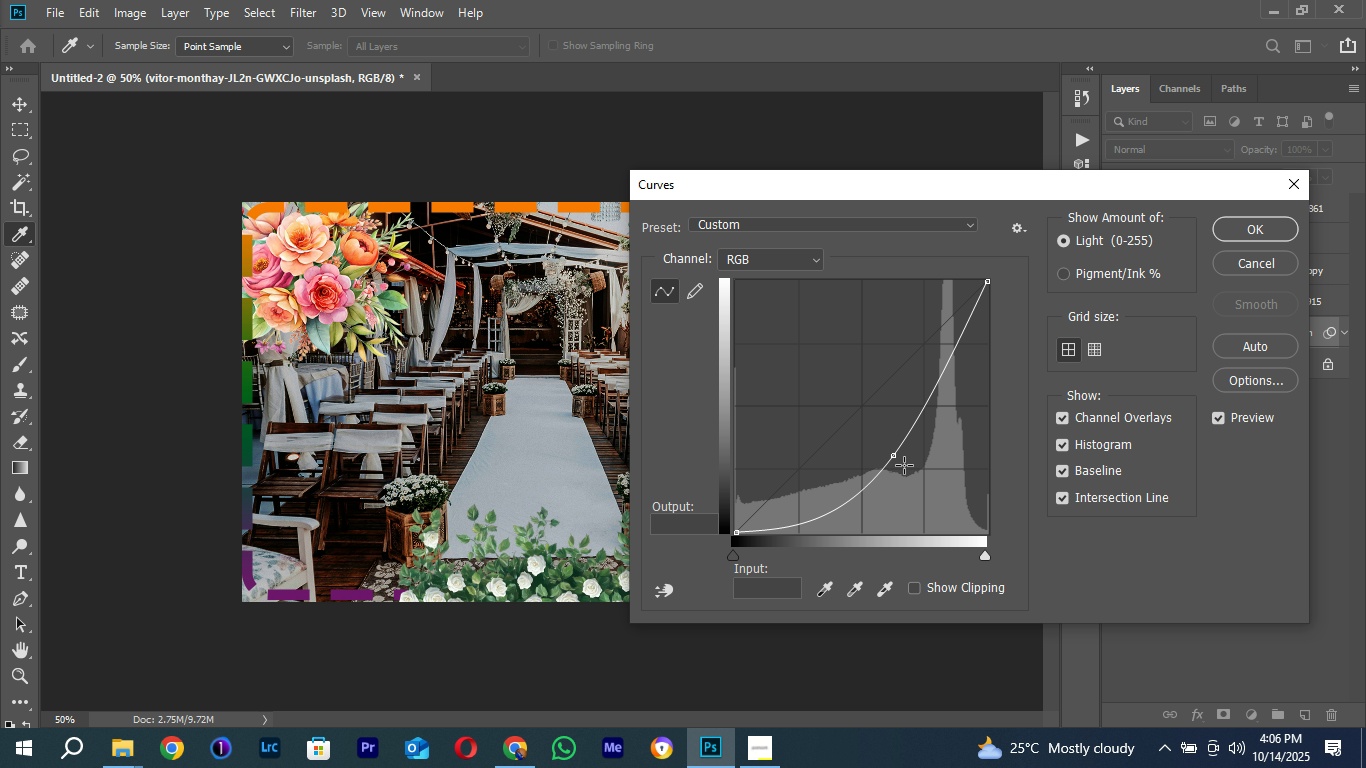 
wait(10.14)
 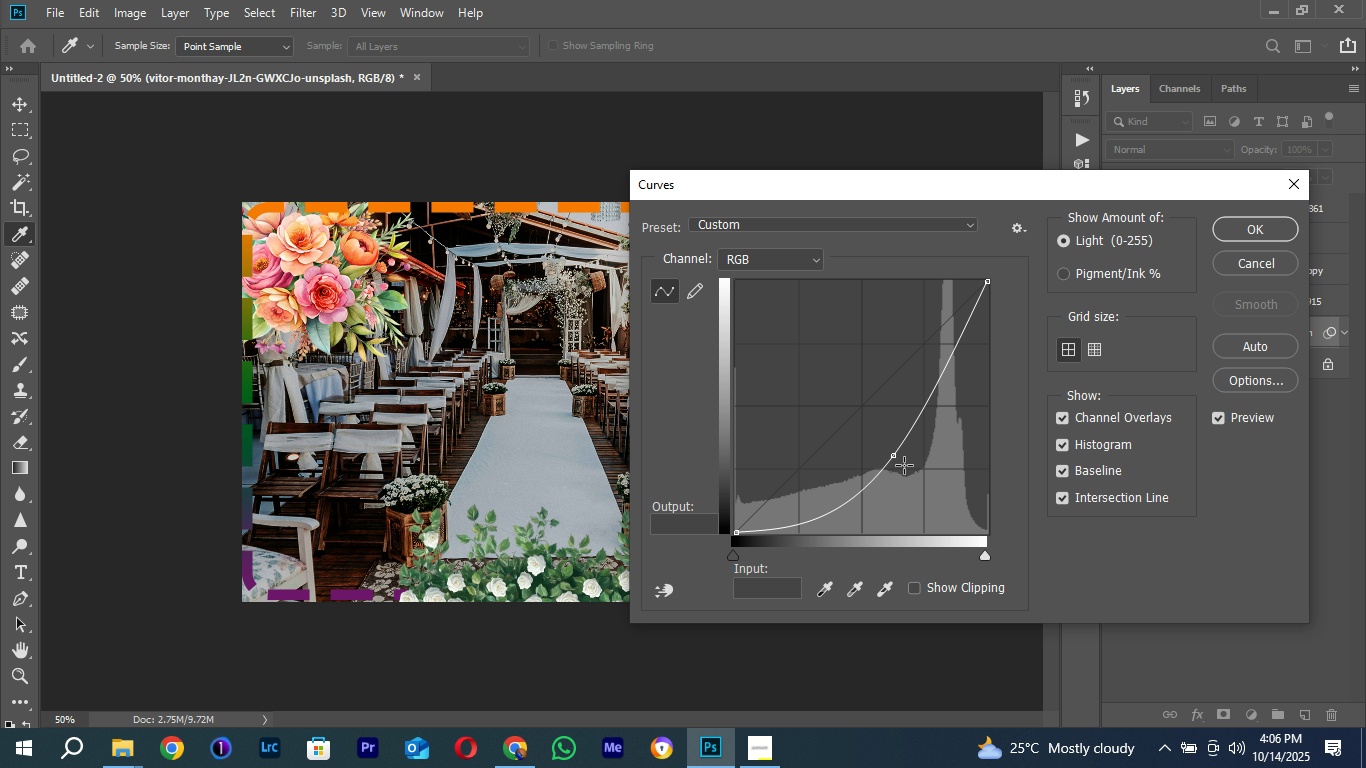 
left_click([1239, 227])
 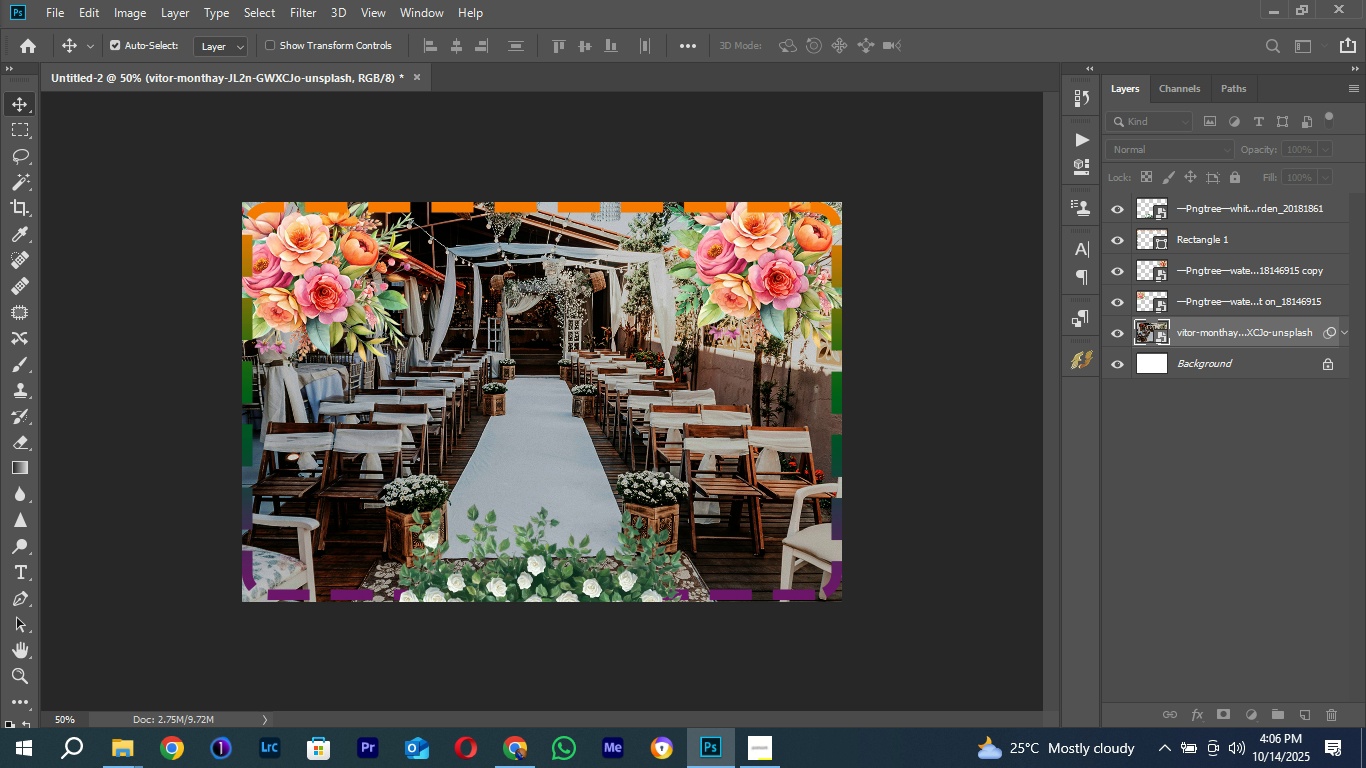 
key(Control+Equal)
 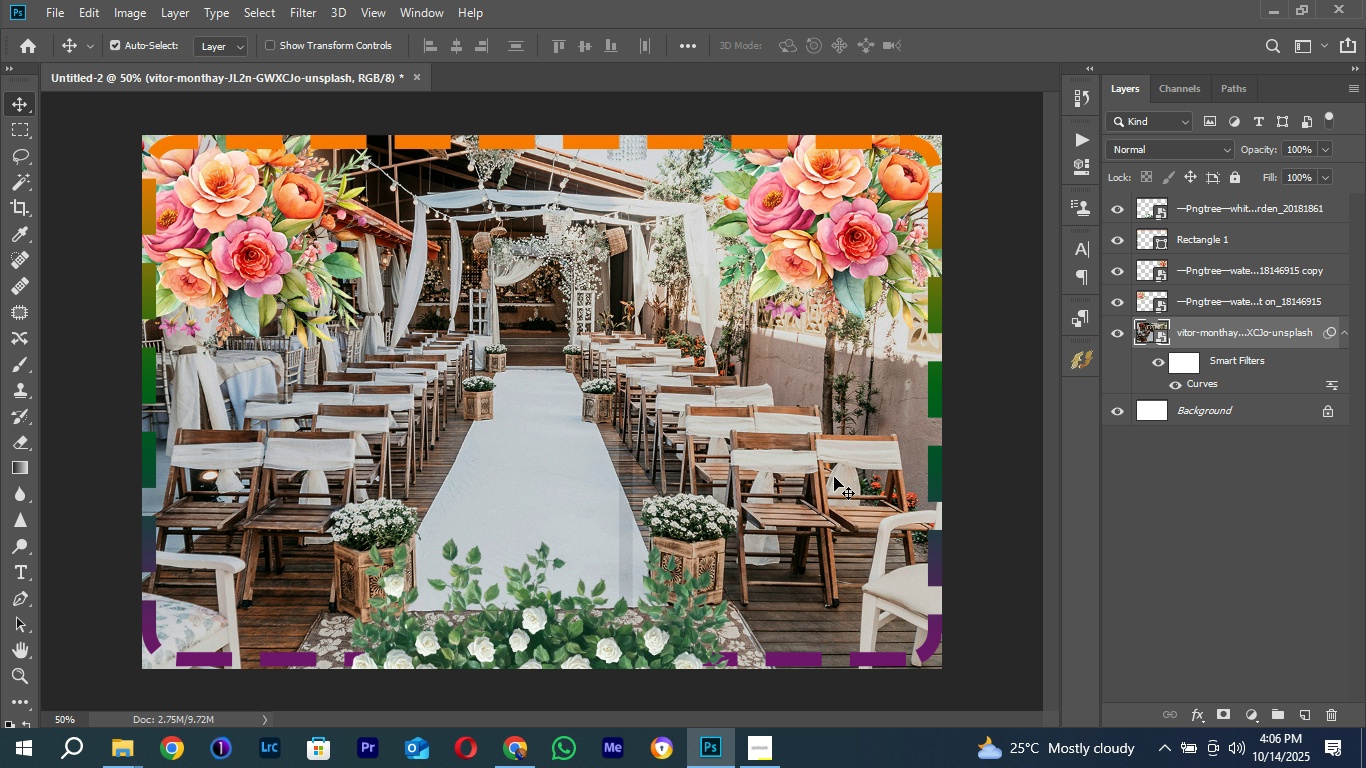 
hold_key(key=ControlRight, duration=0.77)
 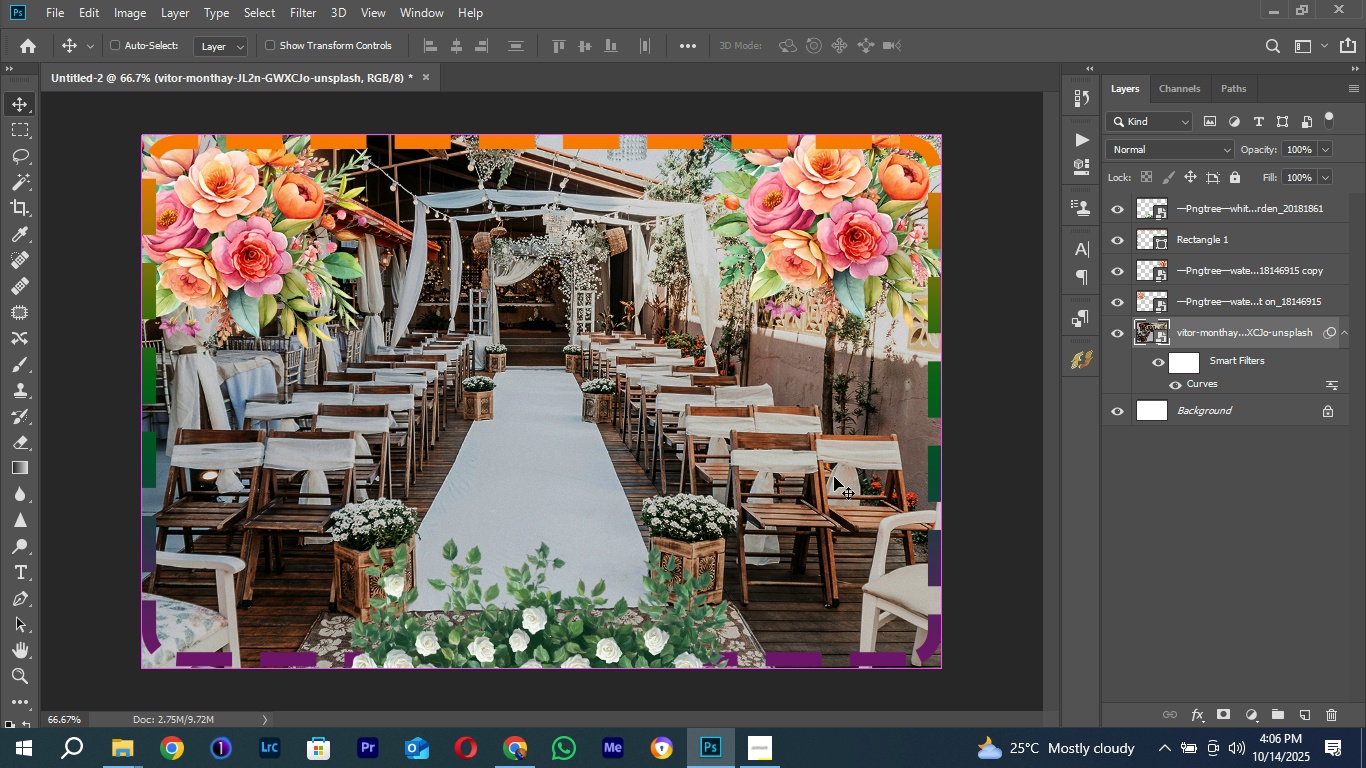 
key(Control+Minus)
 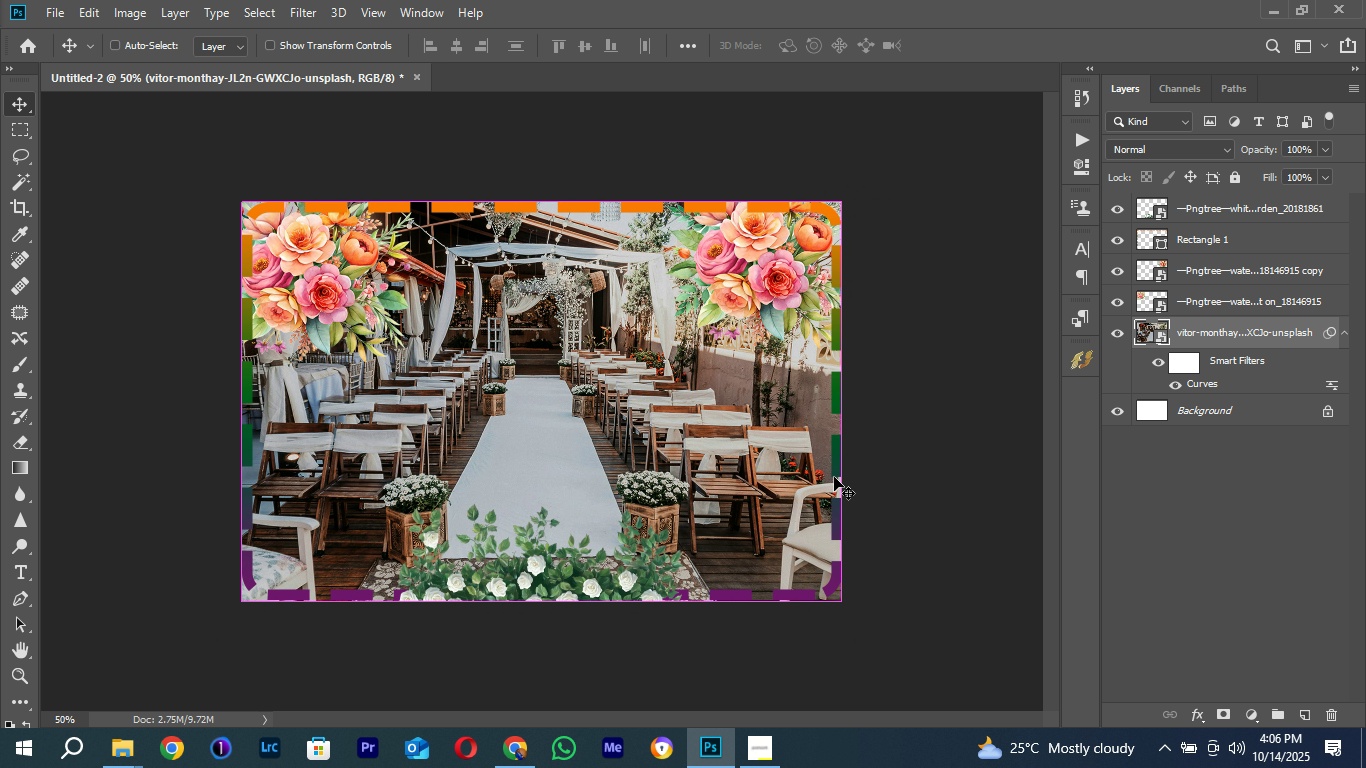 
key(Control+Equal)
 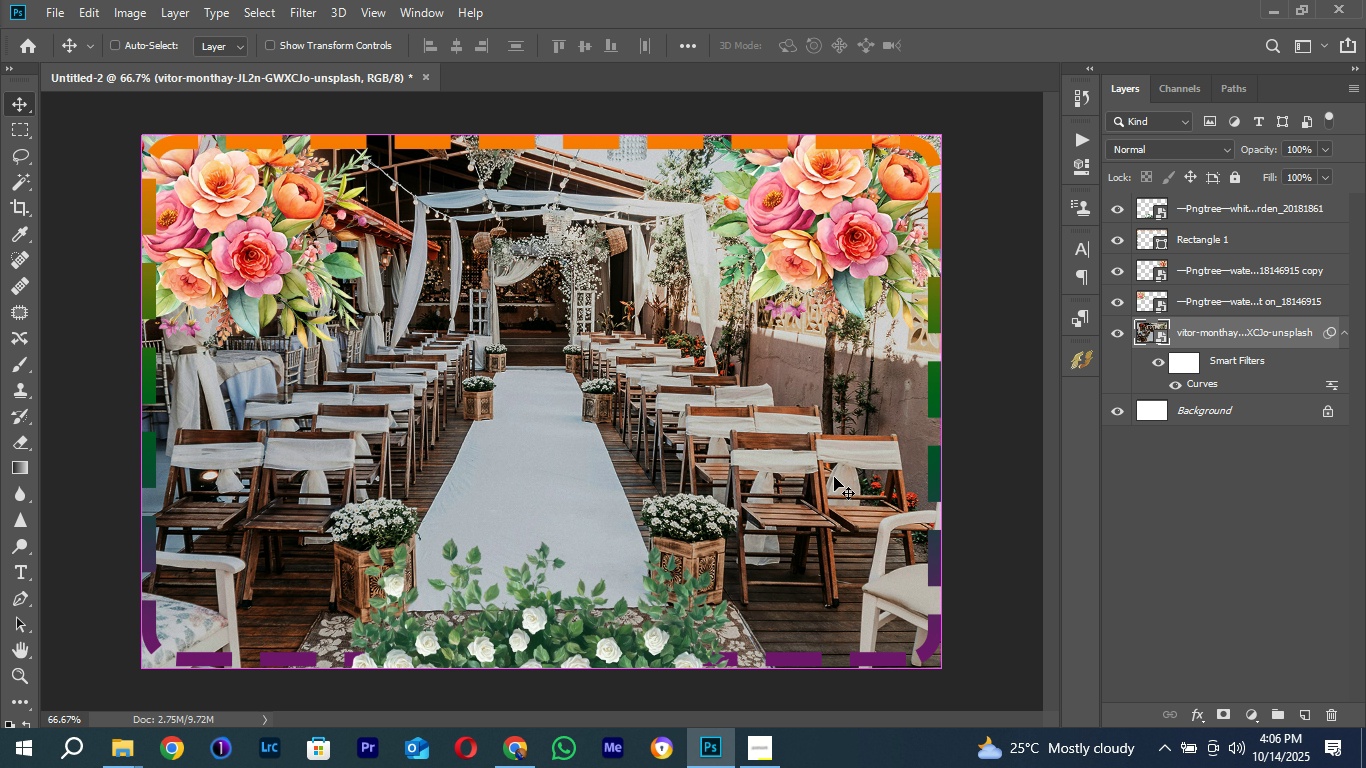 
key(Control+Minus)
 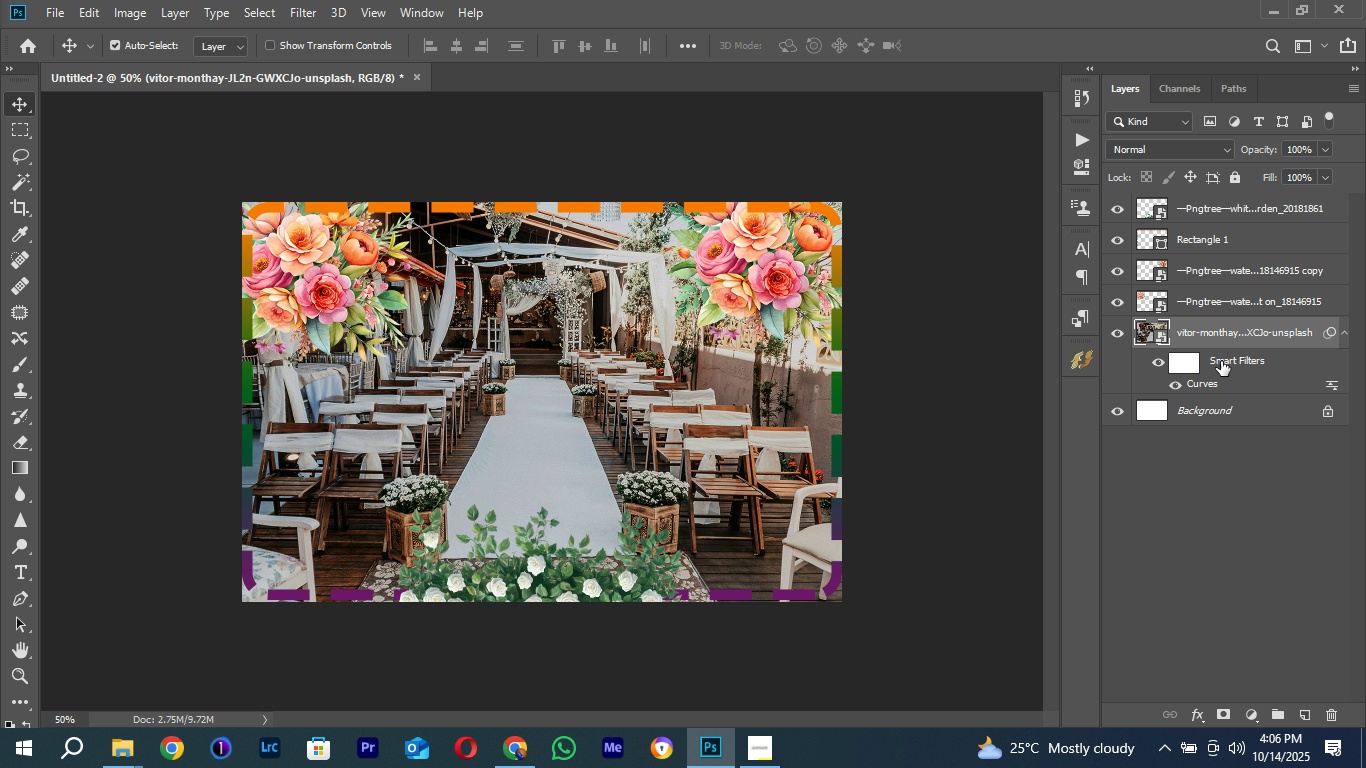 
hold_key(key=ControlLeft, duration=0.54)
left_click([1221, 361])
 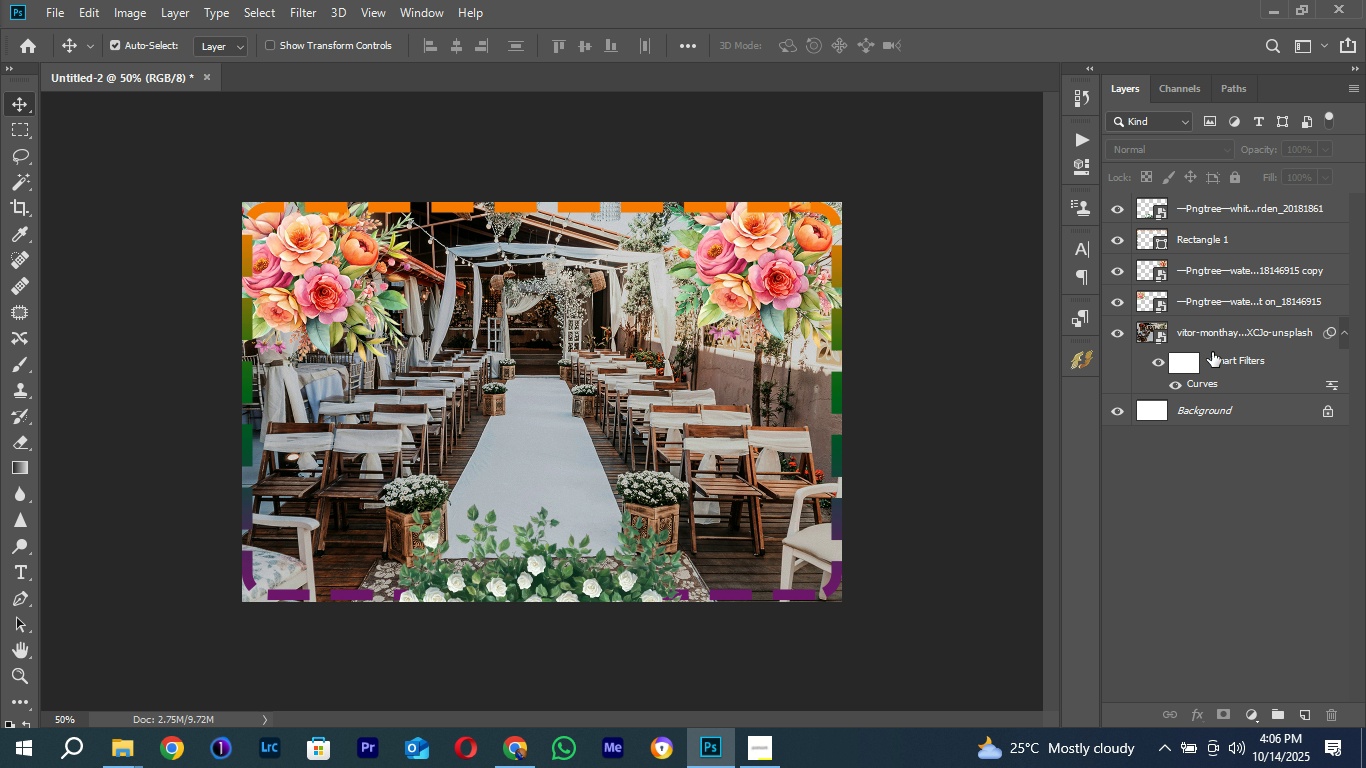 
left_click([1212, 352])
 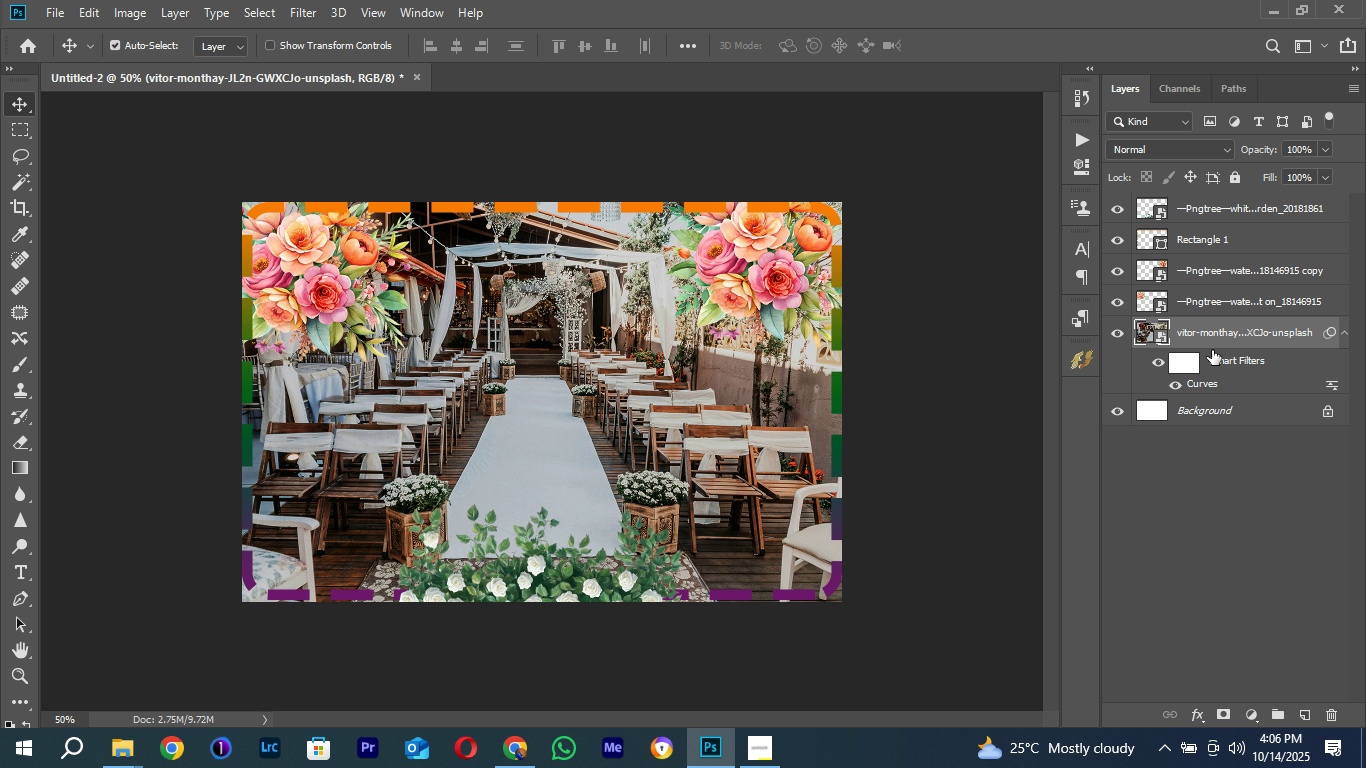 
key(Control+E)
 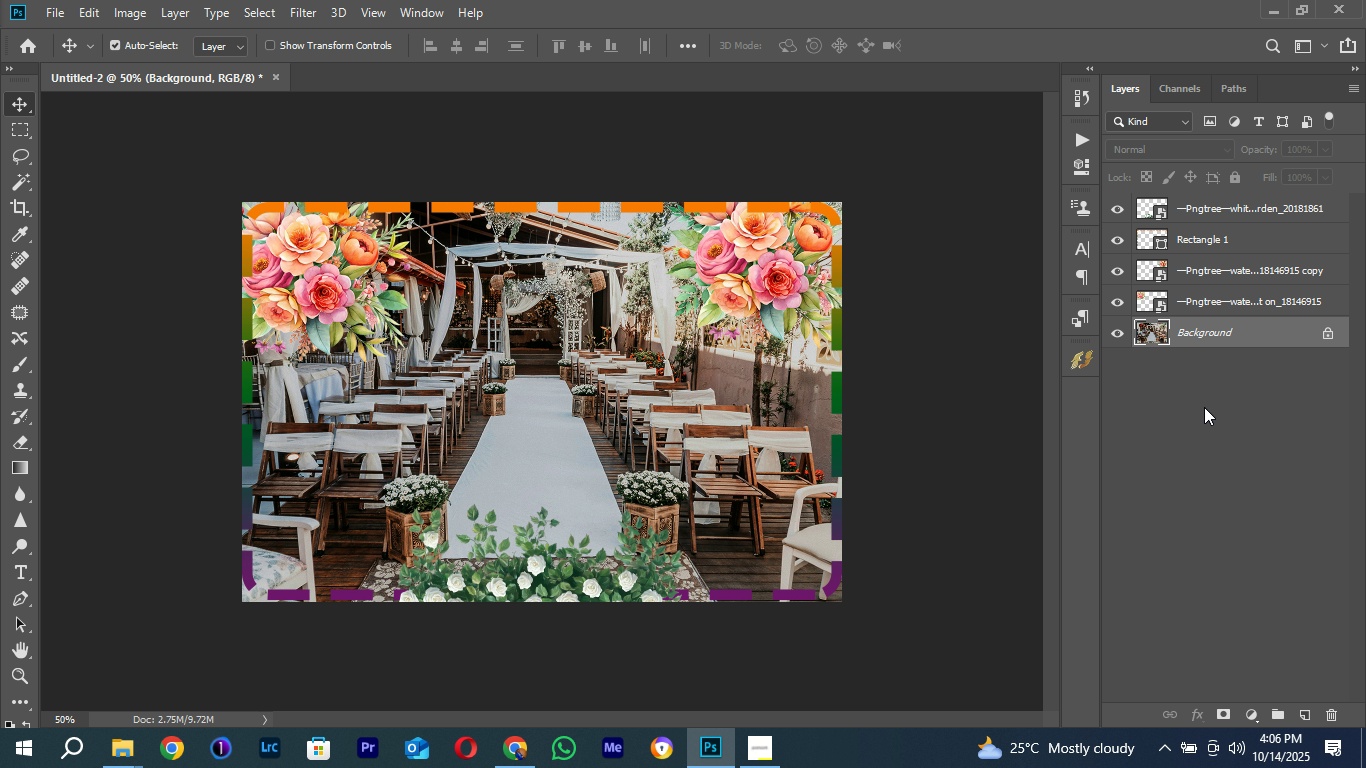 
key(Control+Z)
 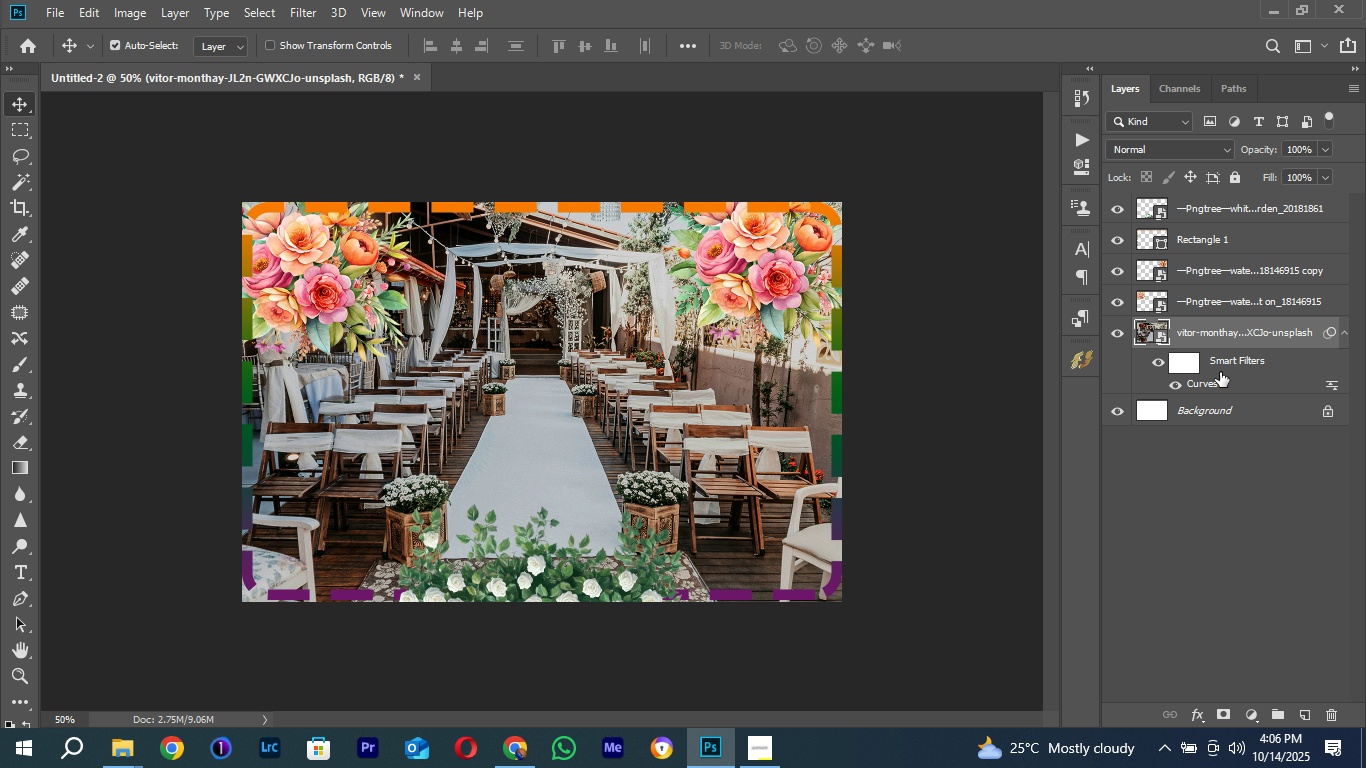 
left_click([1223, 376])
 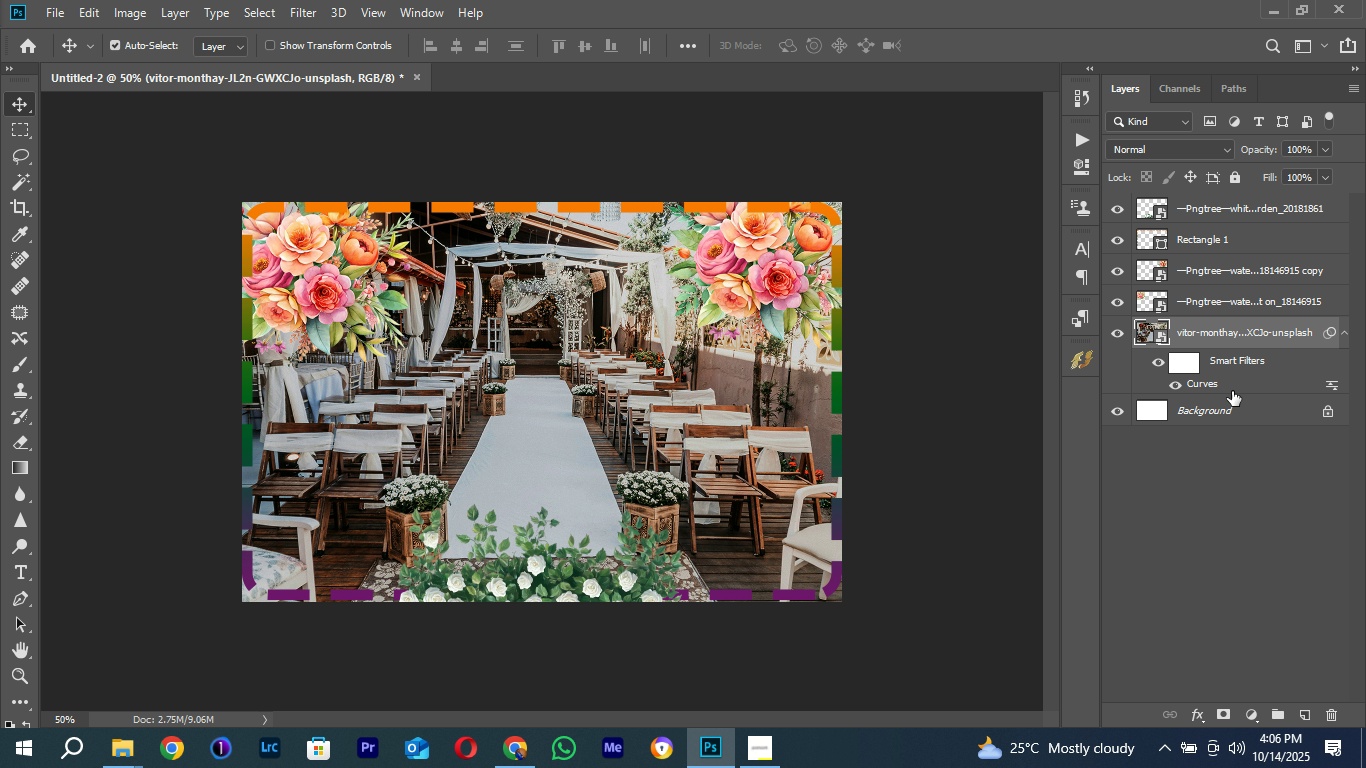 
mouse_move([1226, 364])
 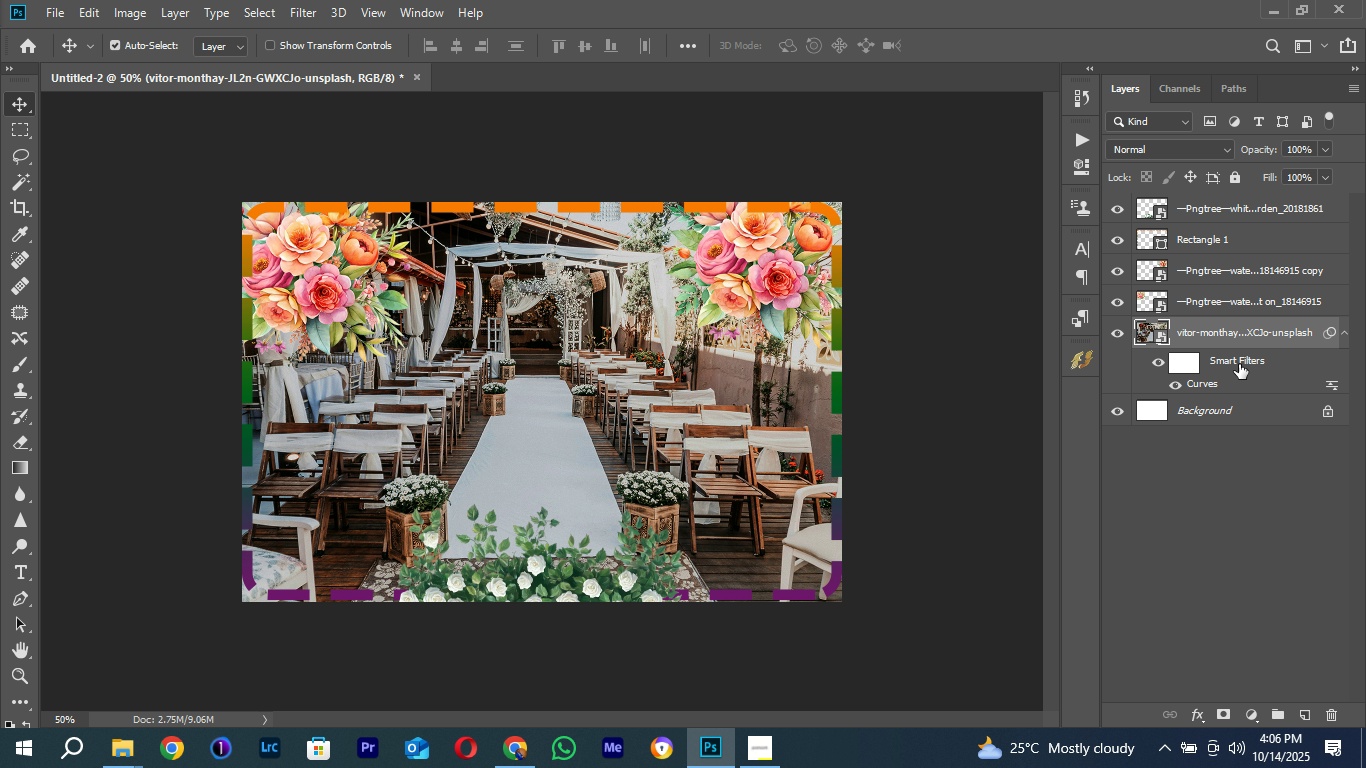 
left_click([1239, 364])
 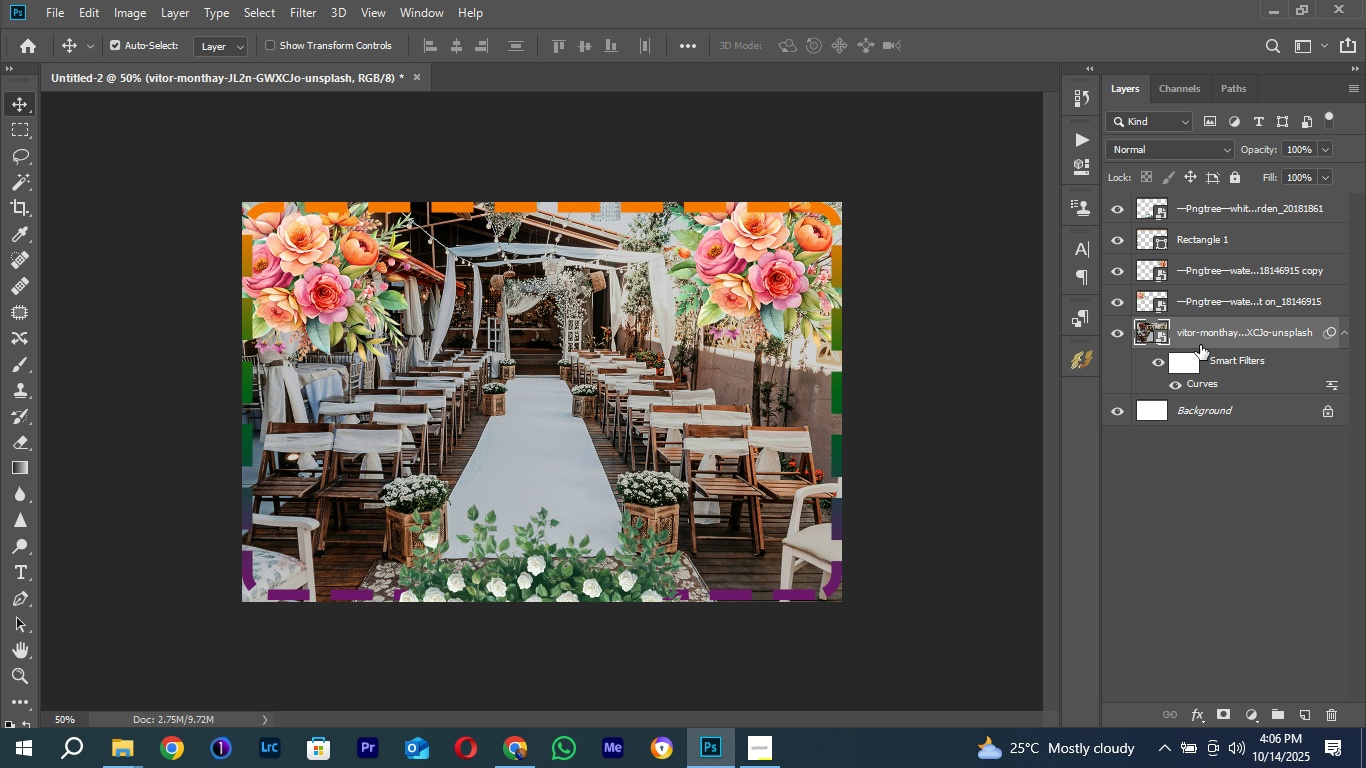 
key(Control+Z)
 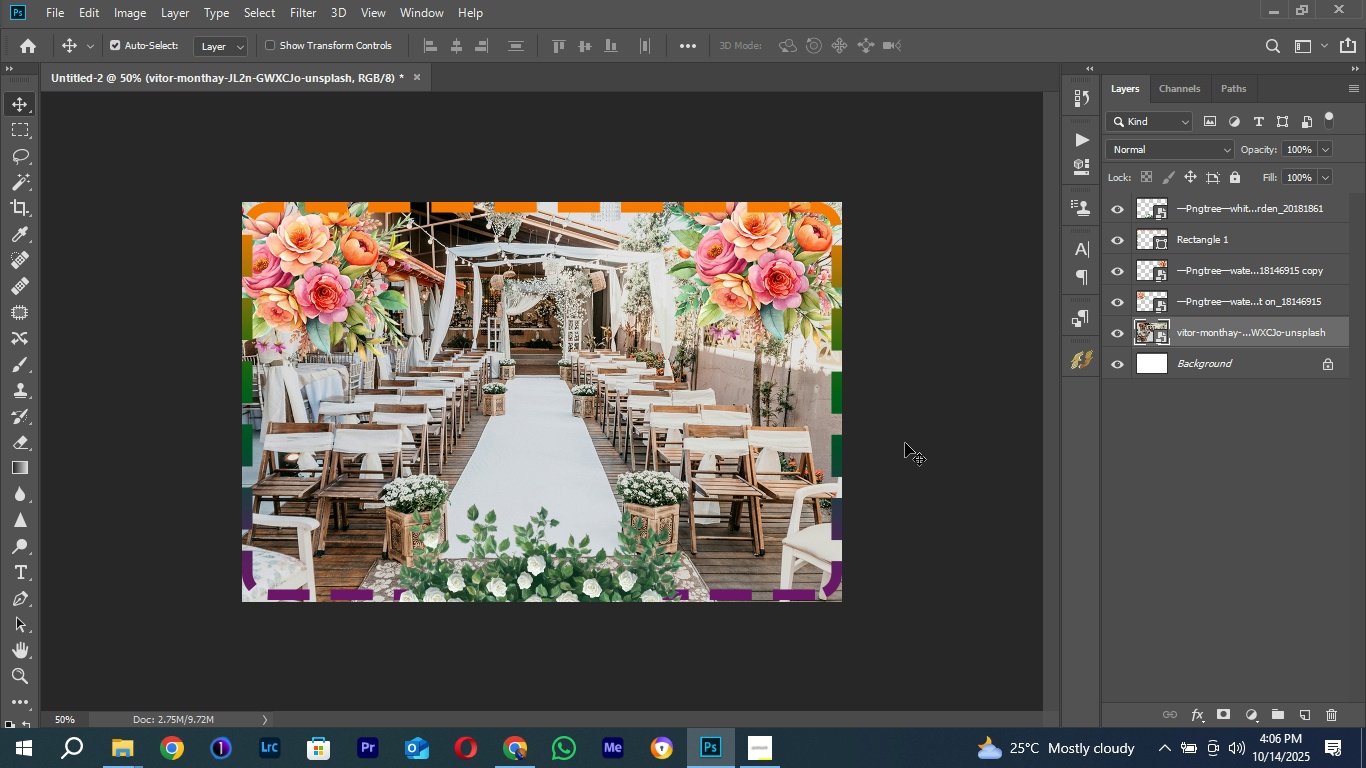 
key(Control+Minus)
 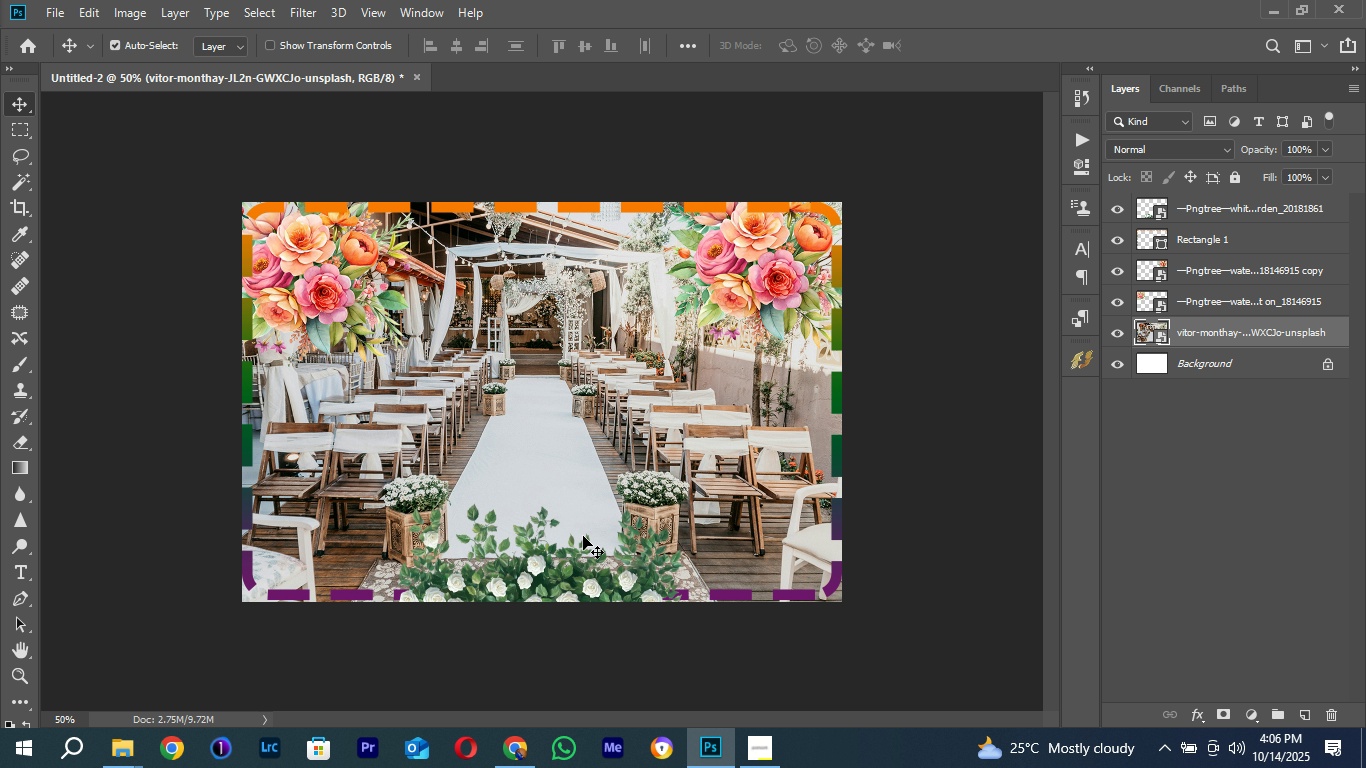 
hold_key(key=ControlRight, duration=0.43)
 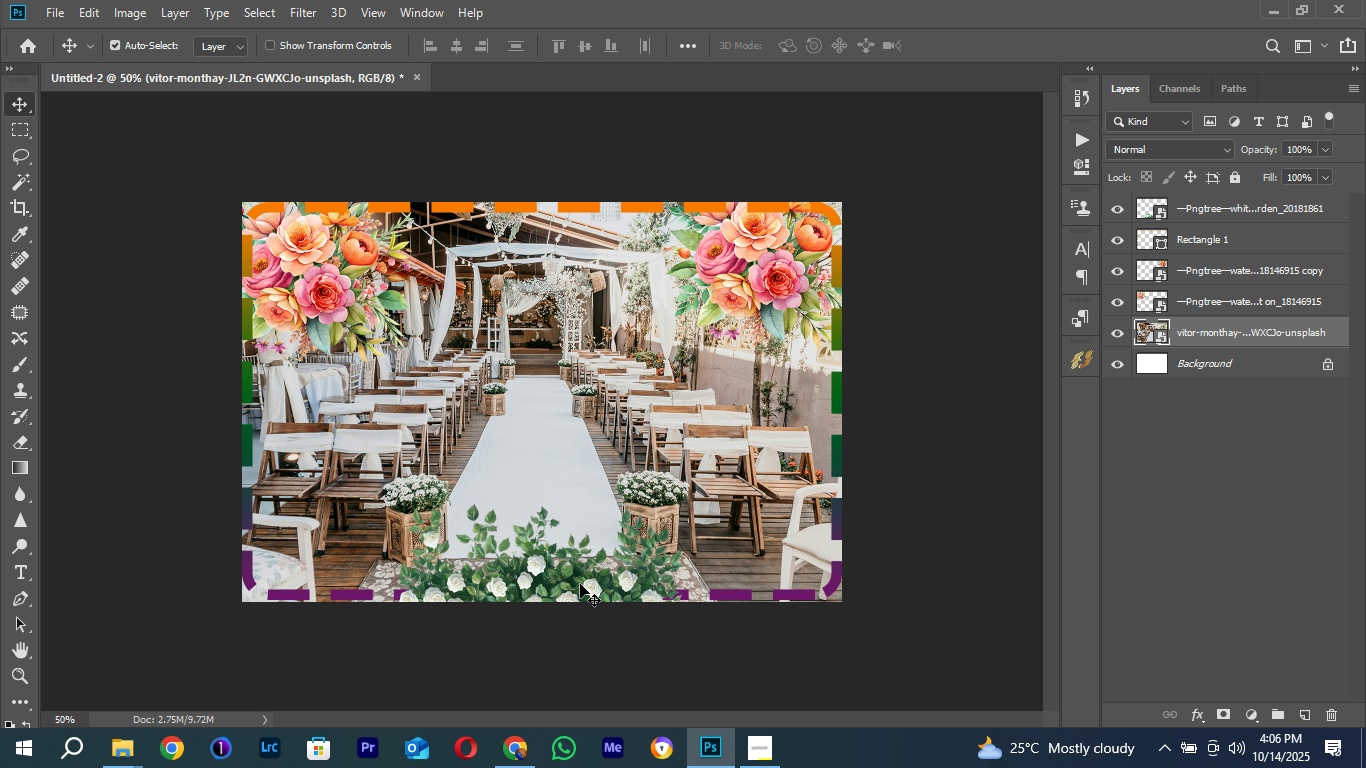 
key(Control+Minus)
 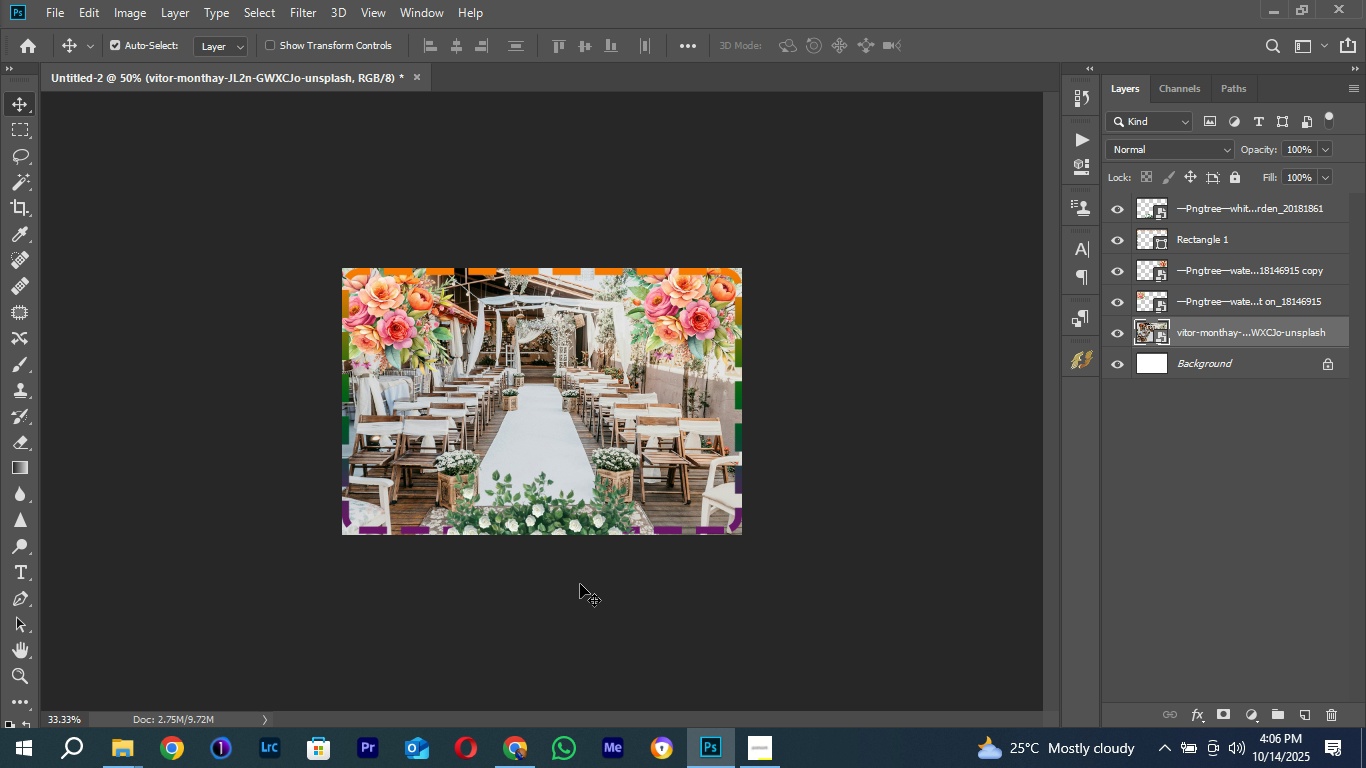 
key(Control+Equal)
 